 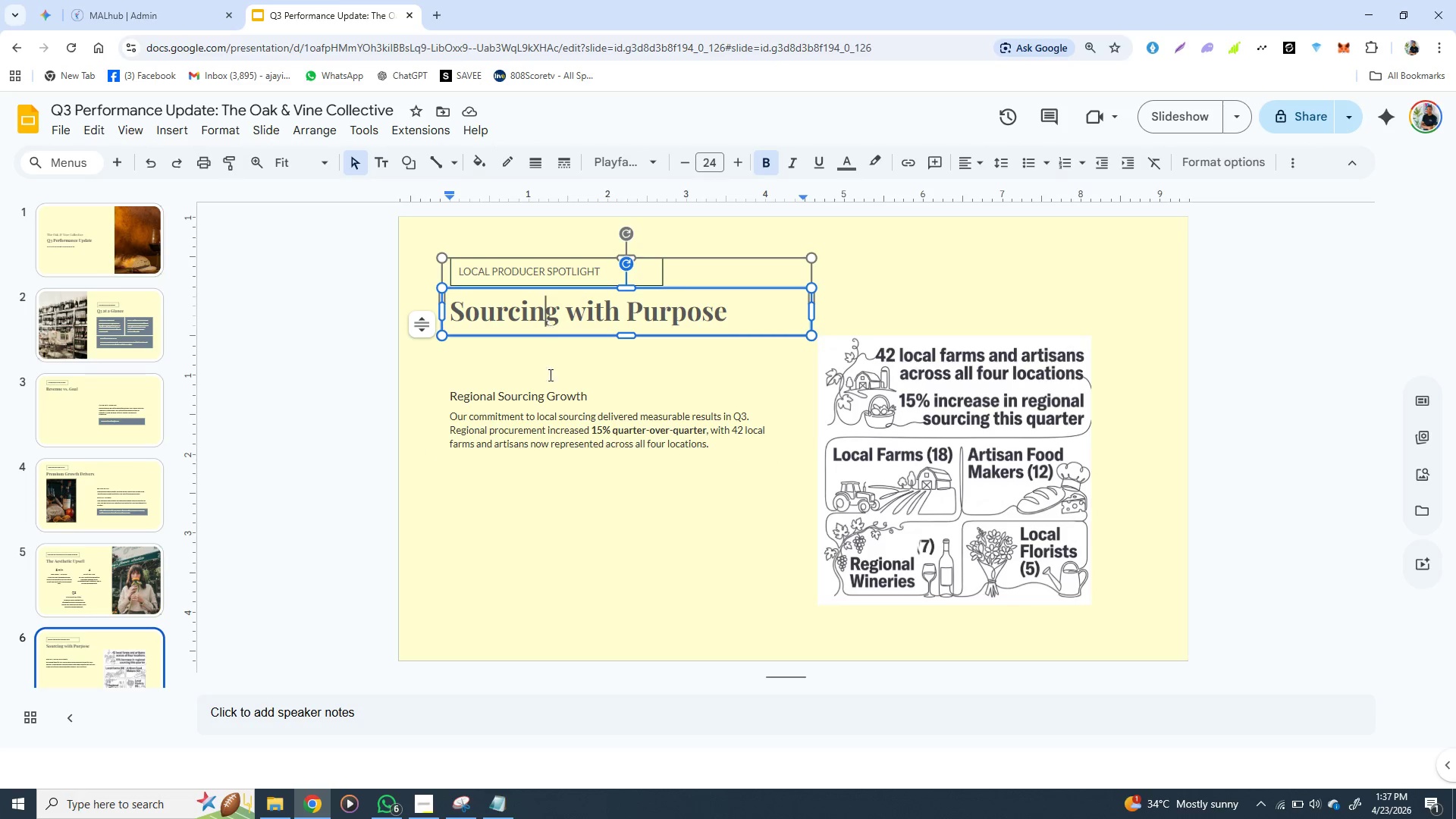 
left_click([120, 570])
 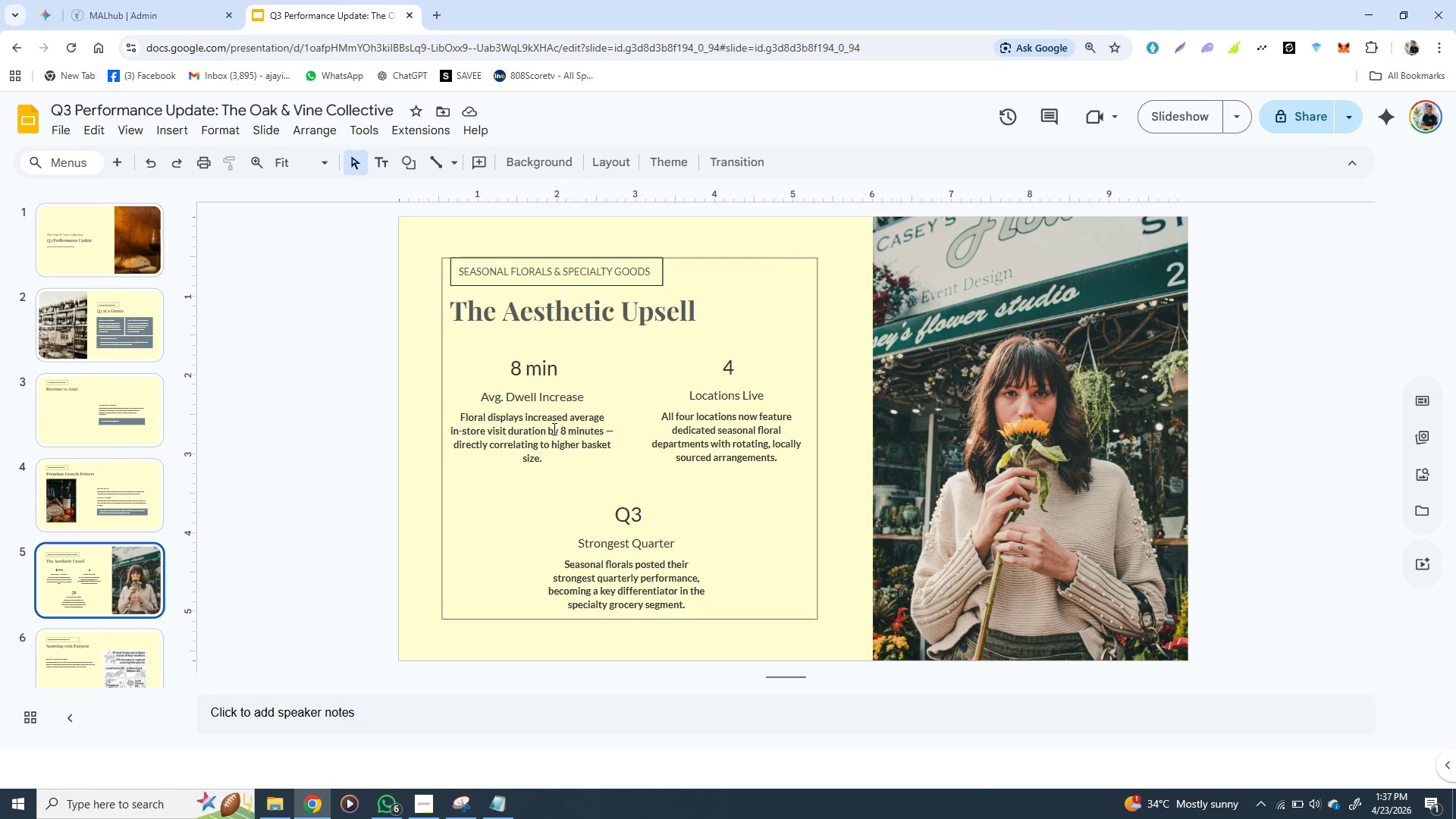 
left_click([553, 423])
 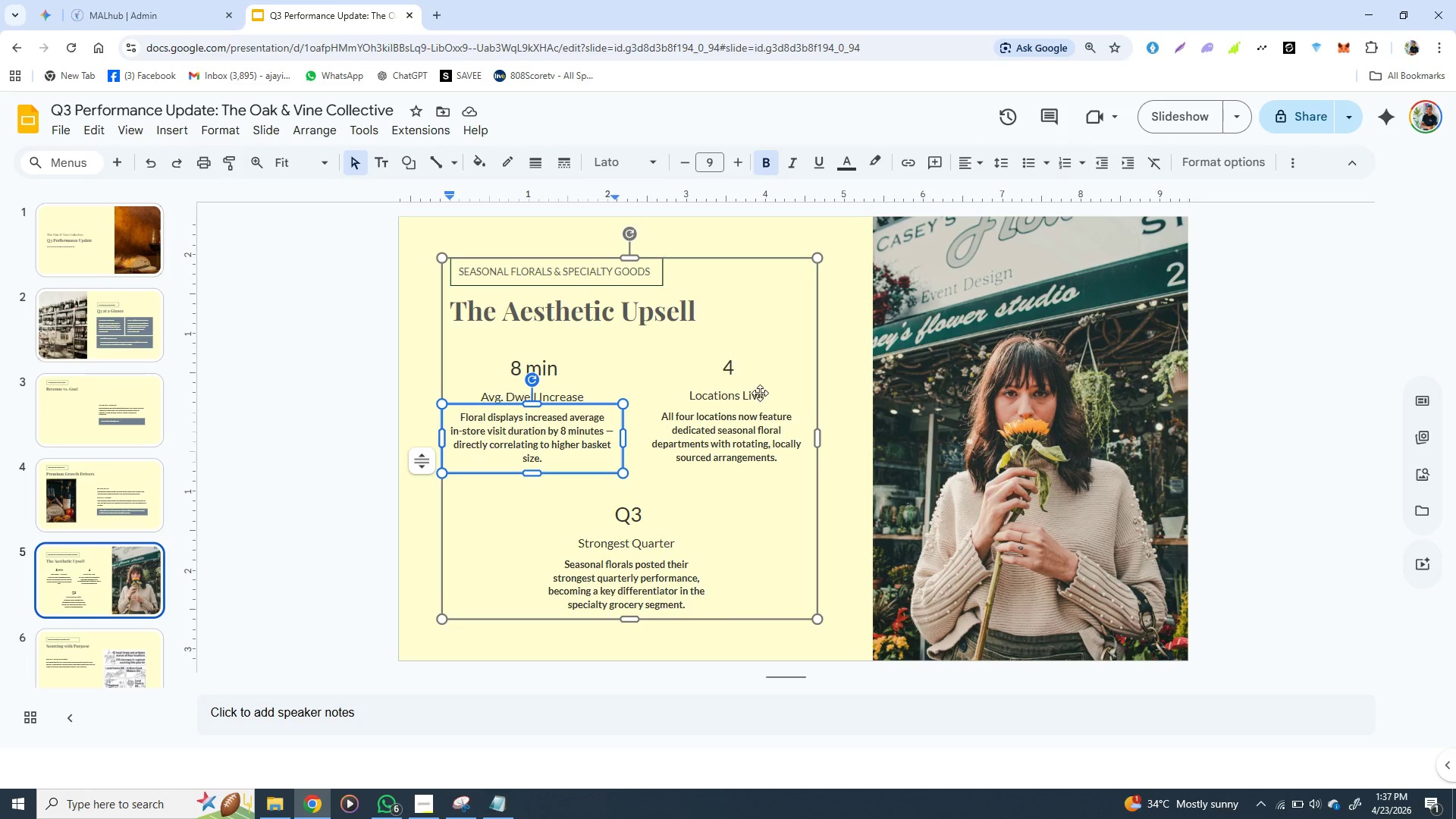 
left_click([760, 393])
 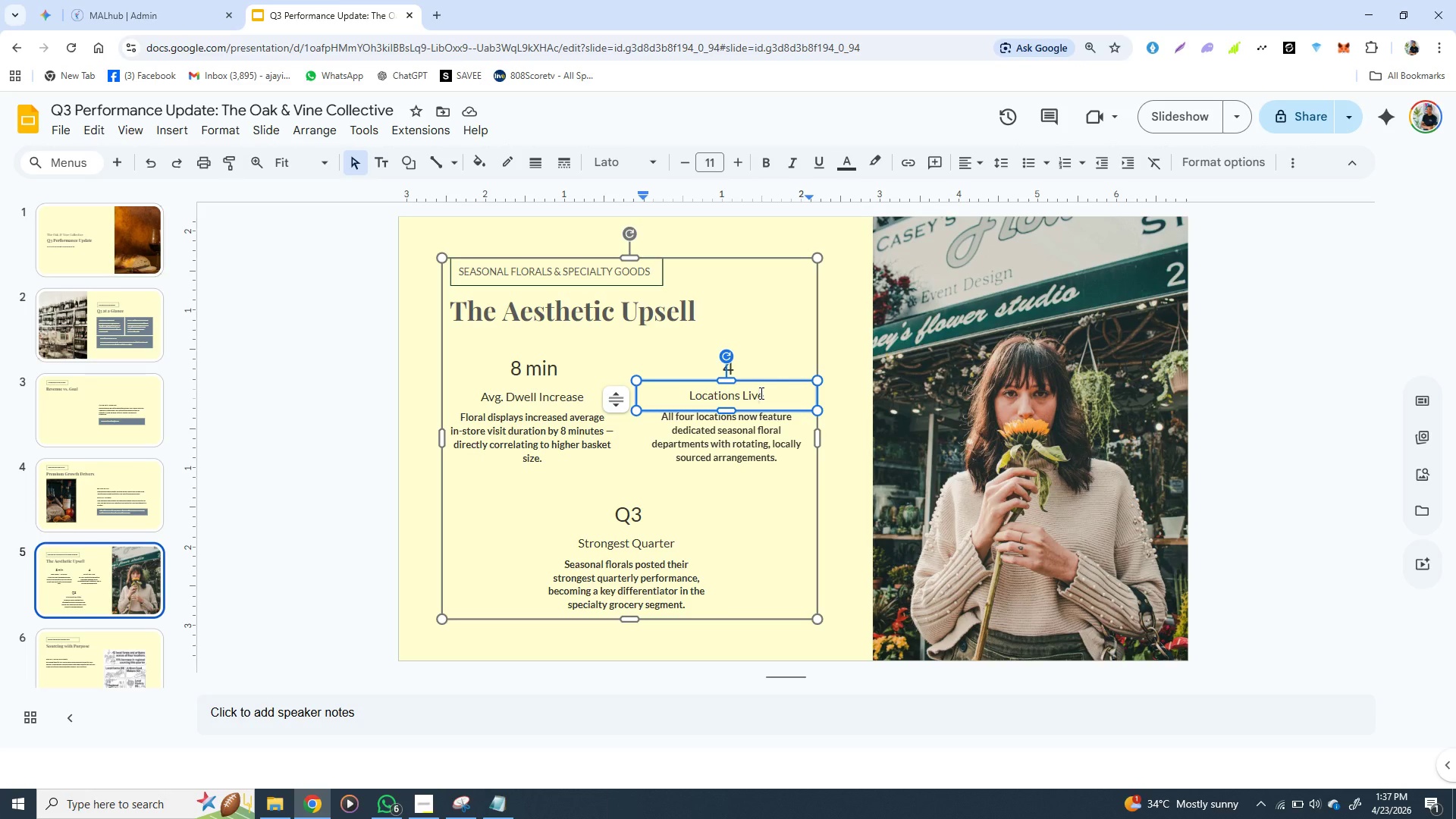 
wait(20.0)
 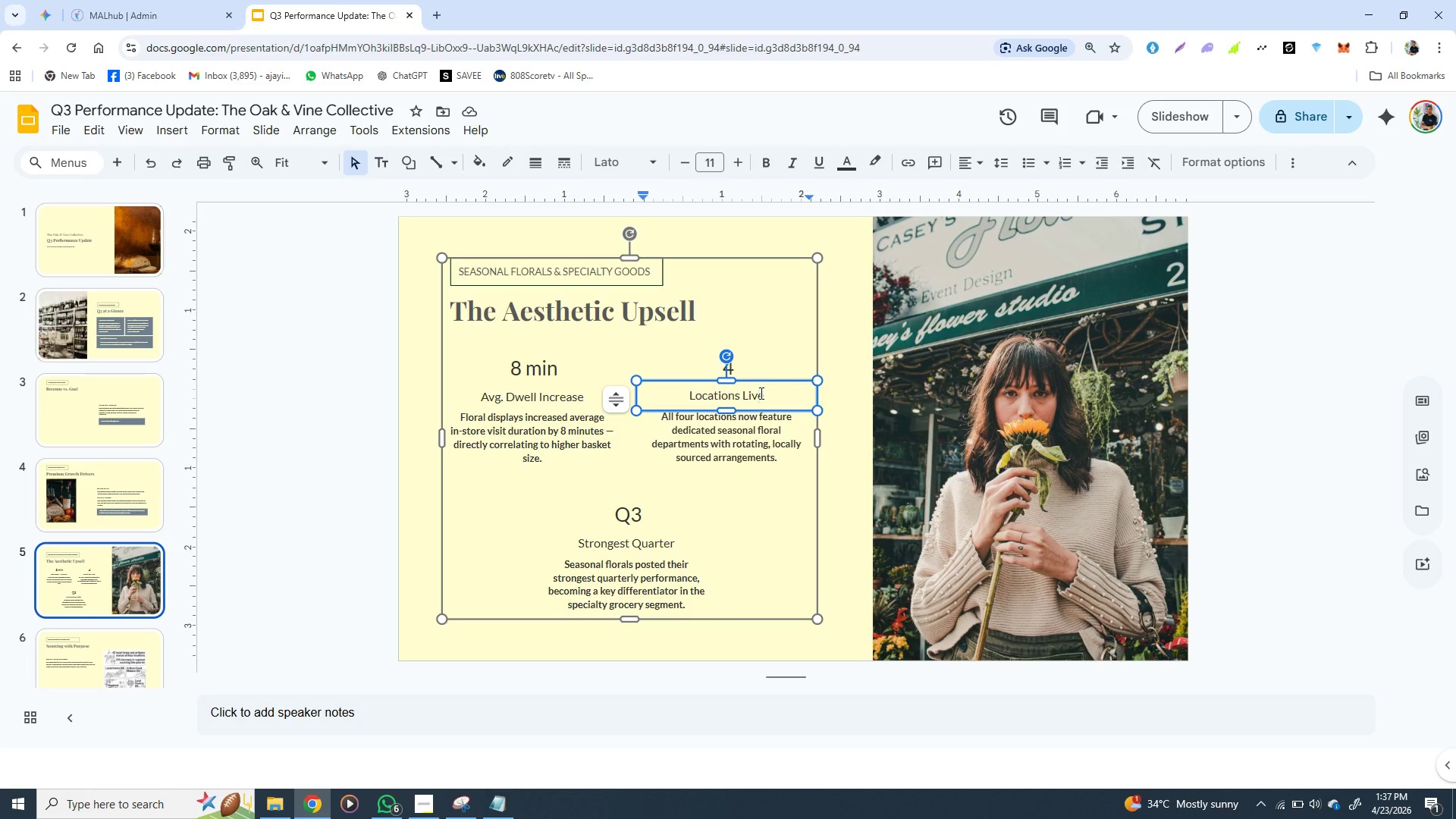 
left_click([541, 433])
 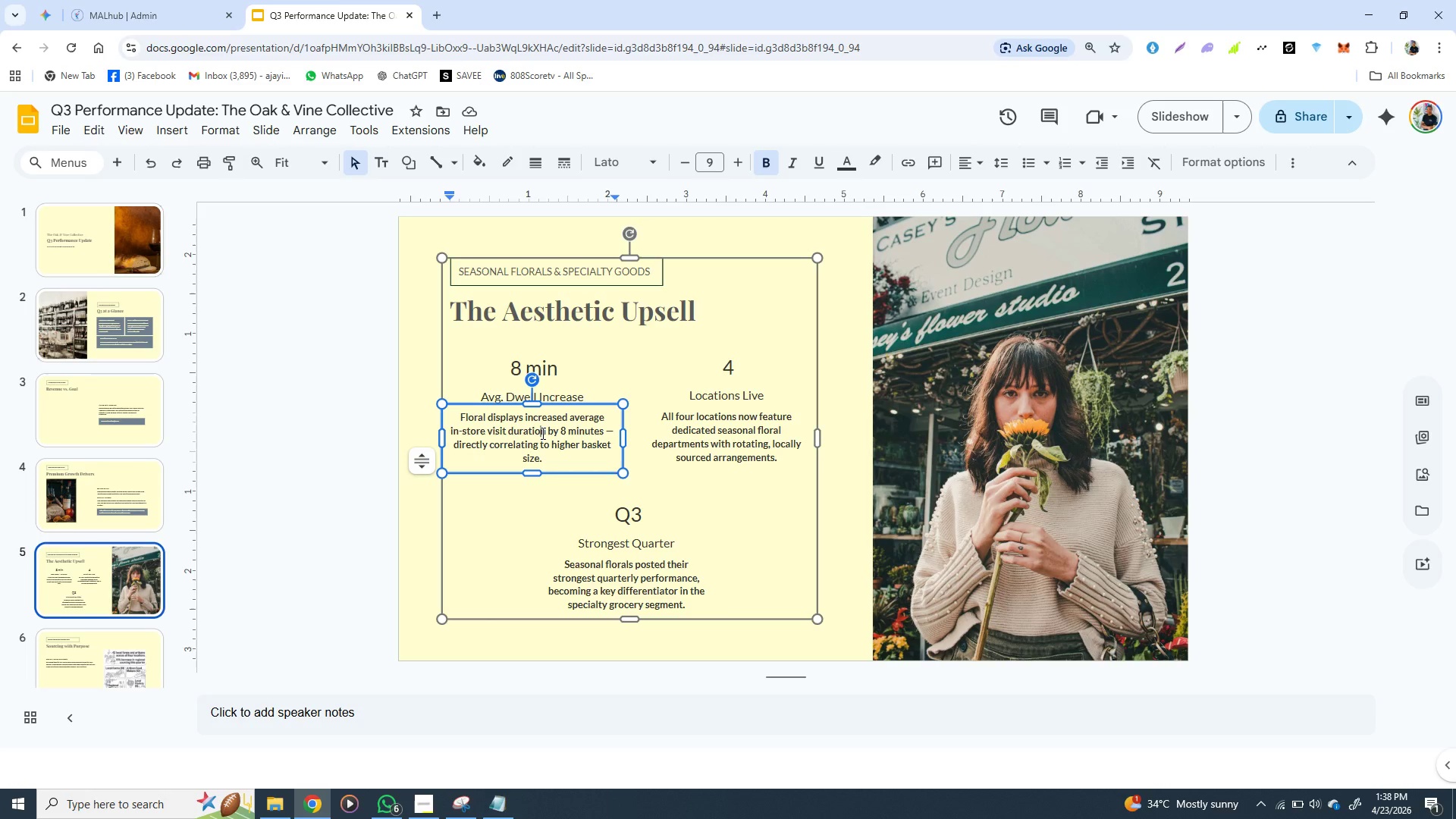 
wait(17.44)
 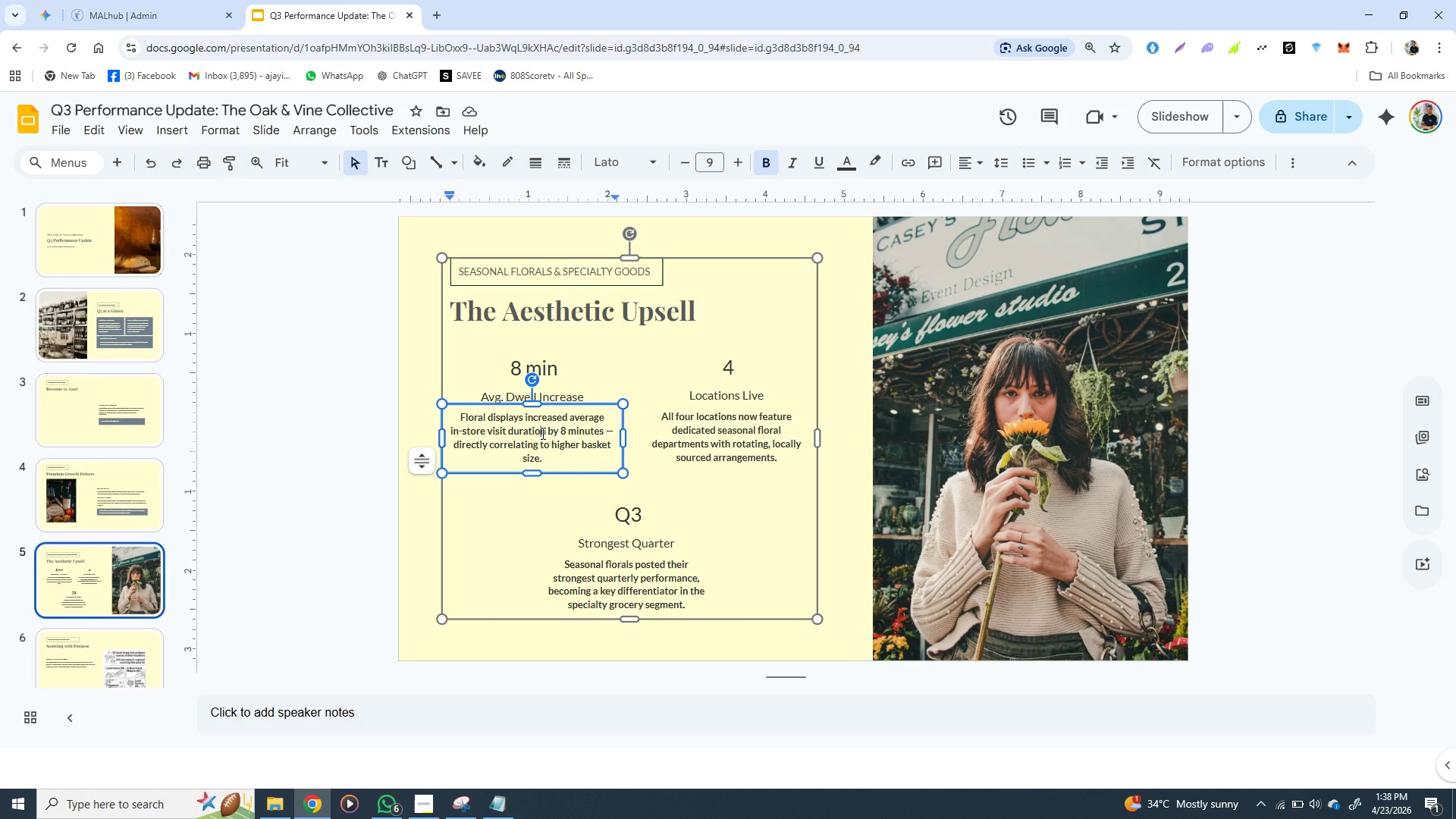 
left_click([579, 551])
 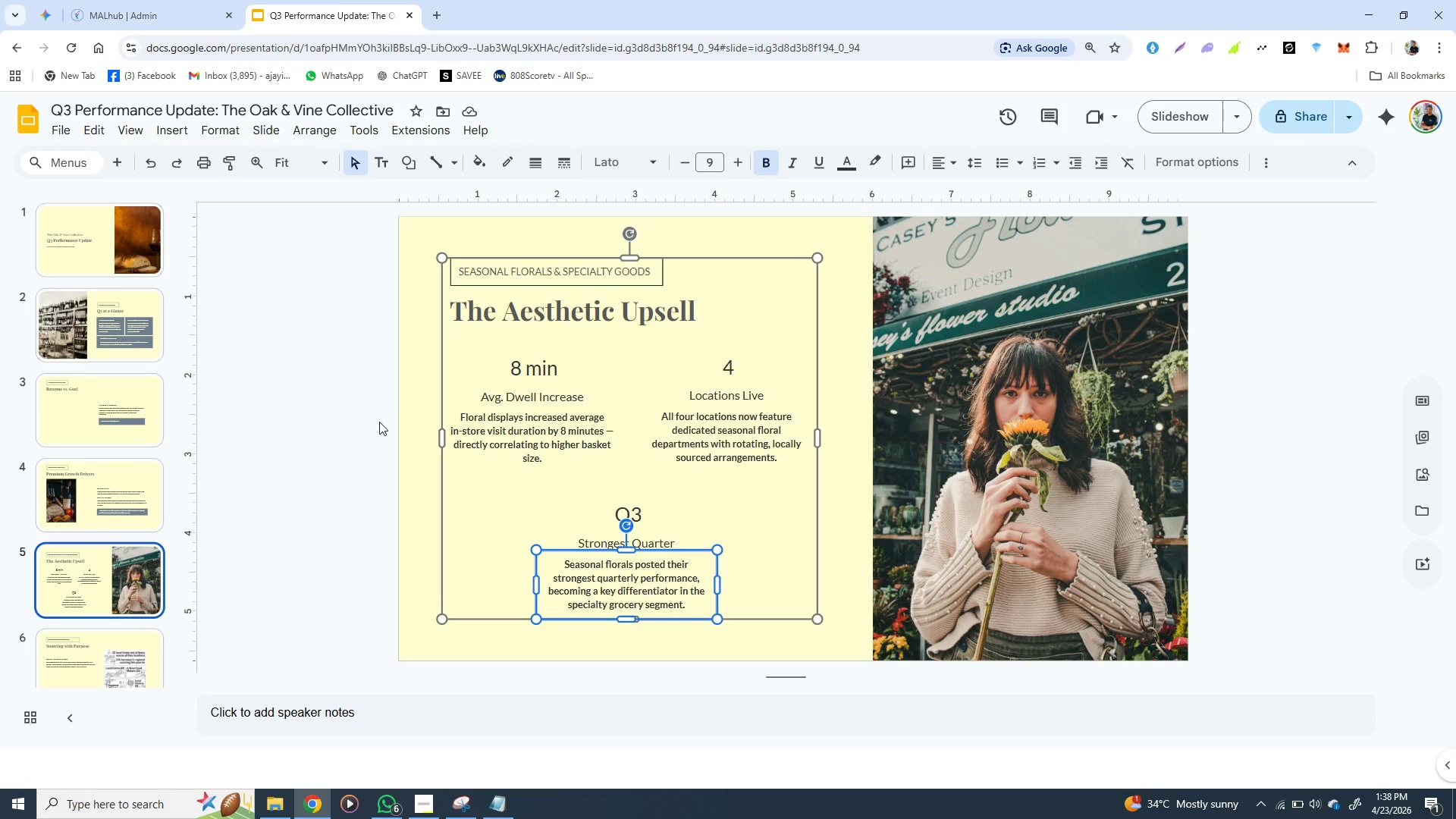 
left_click([379, 422])
 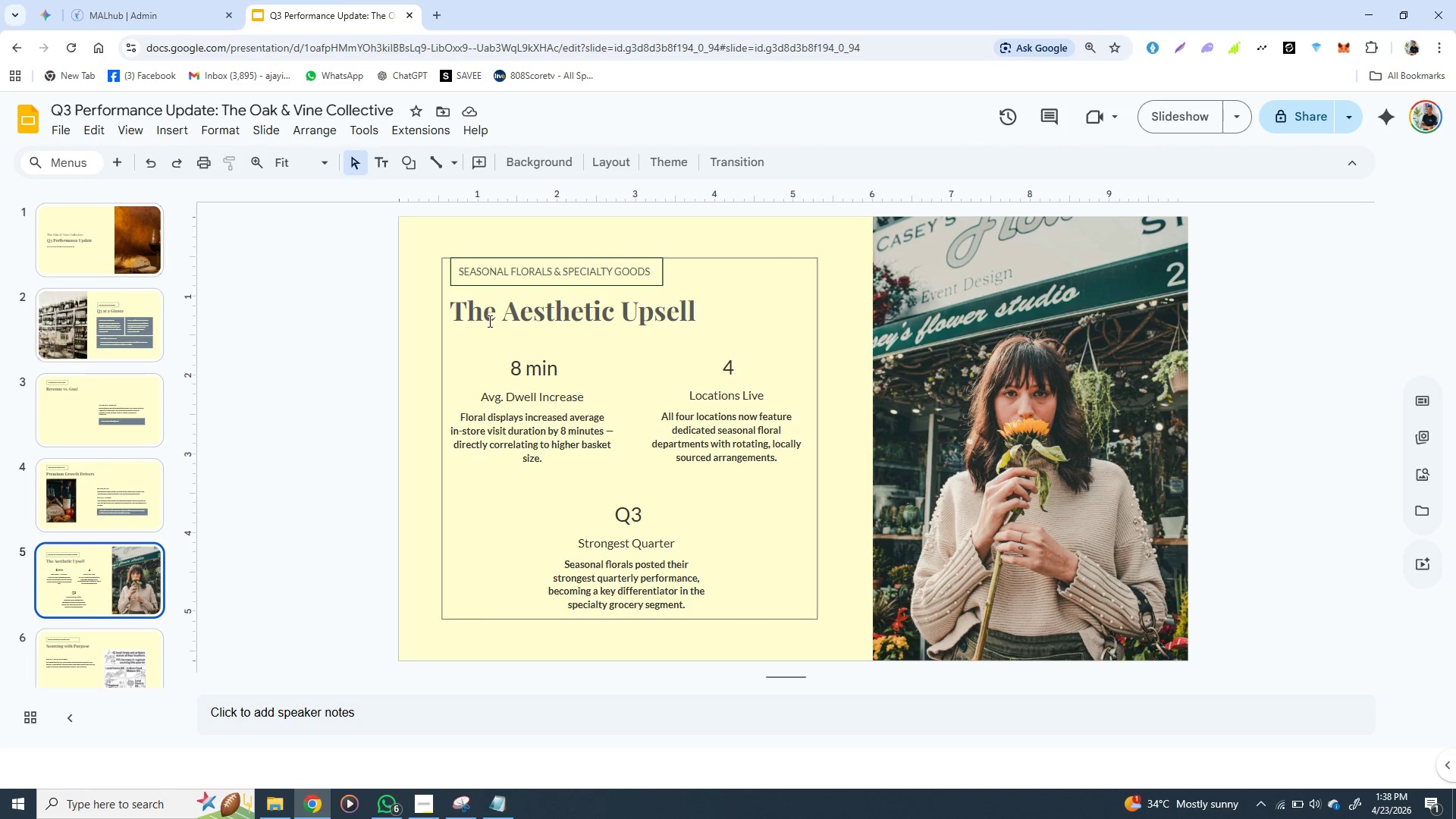 
left_click([488, 321])
 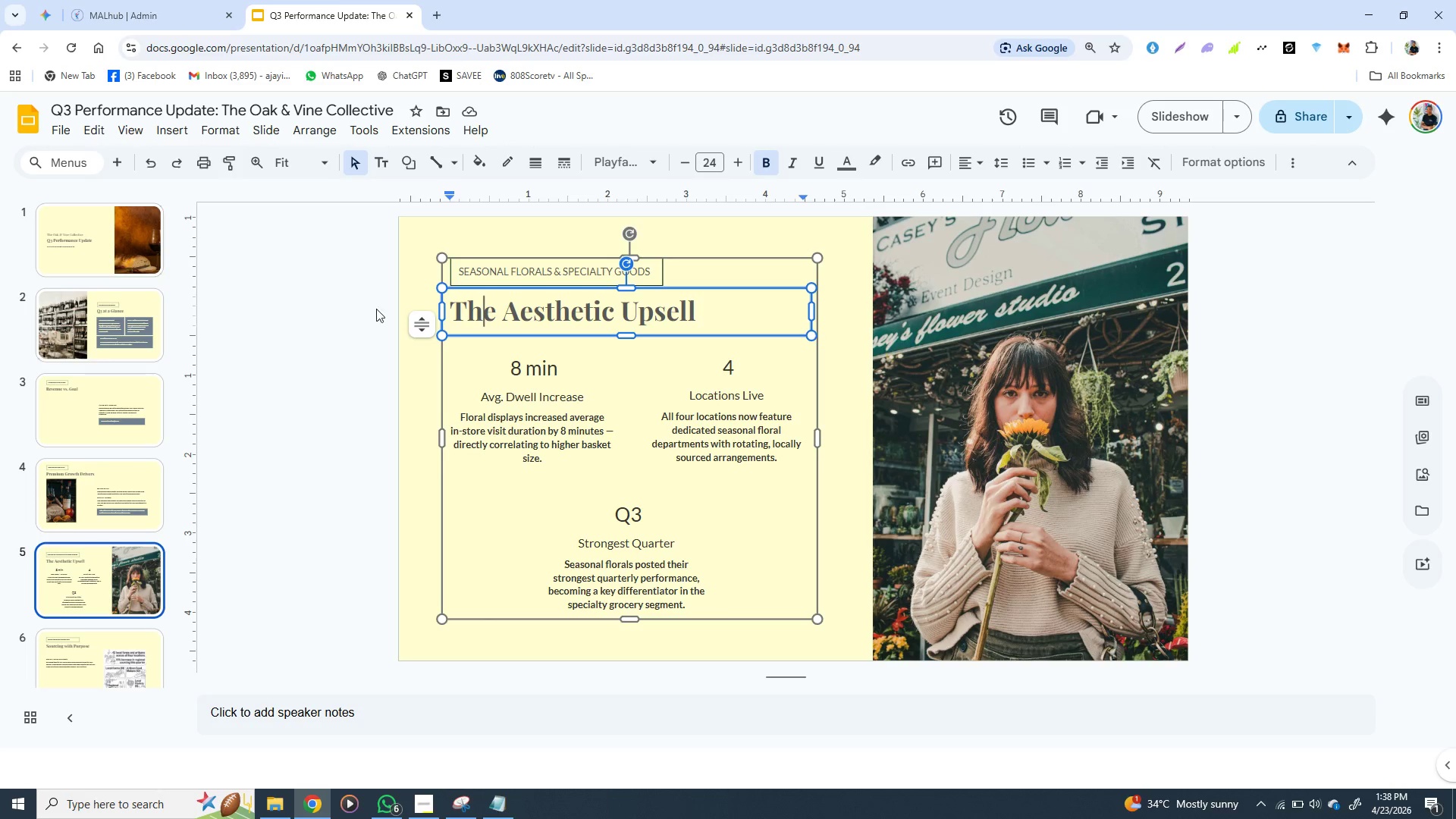 
left_click([110, 433])
 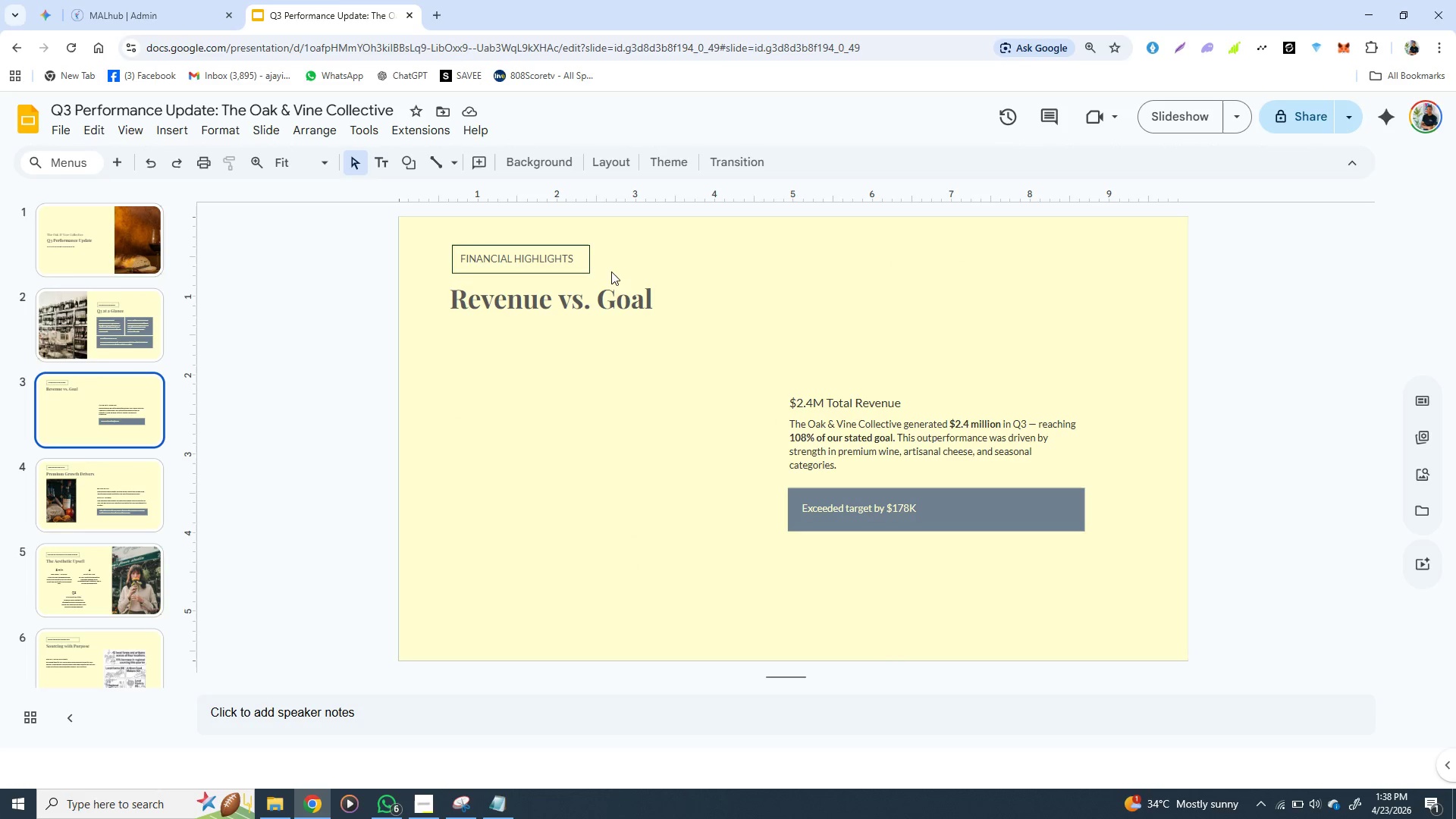 
left_click([548, 302])
 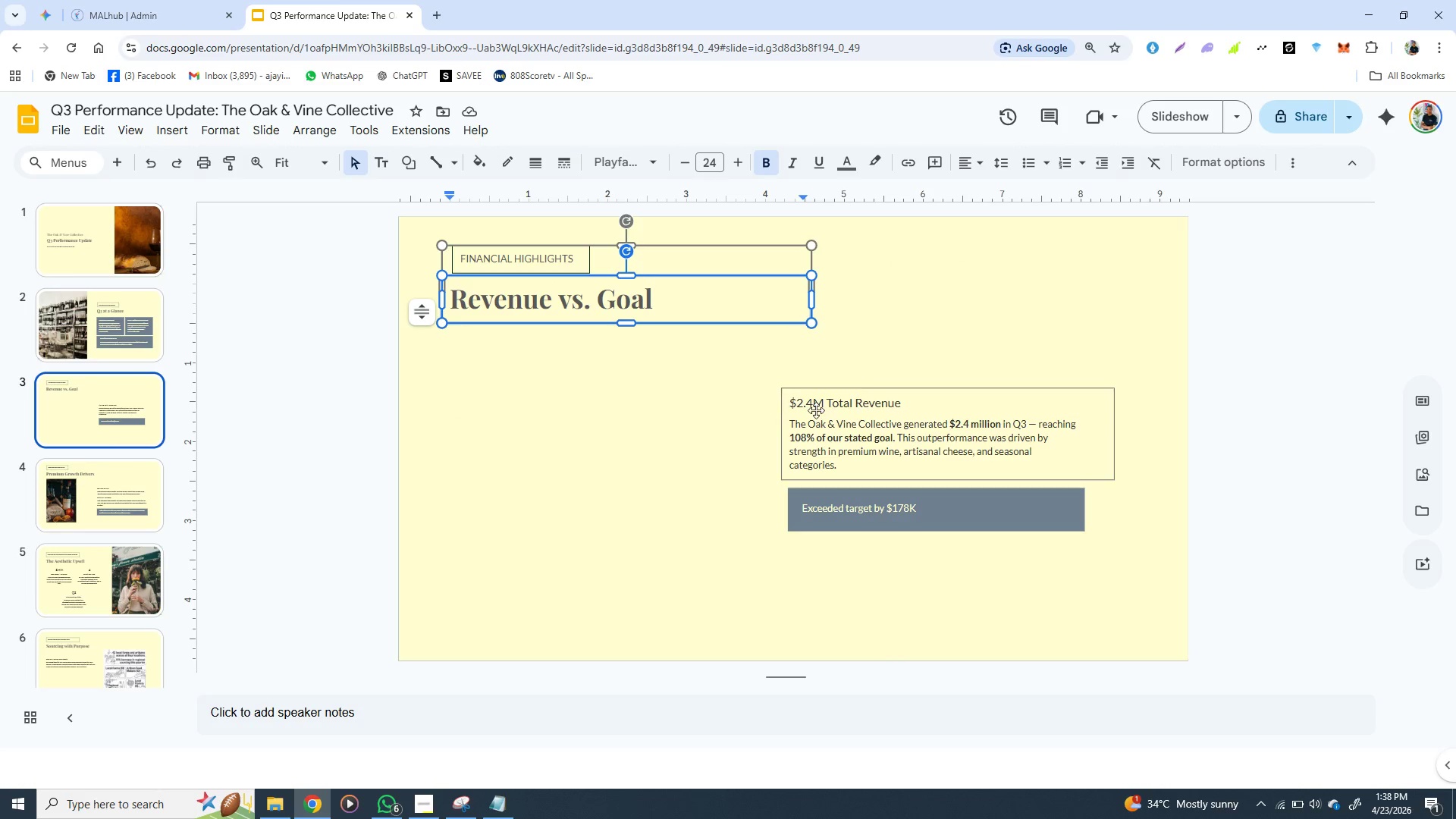 
left_click([822, 410])
 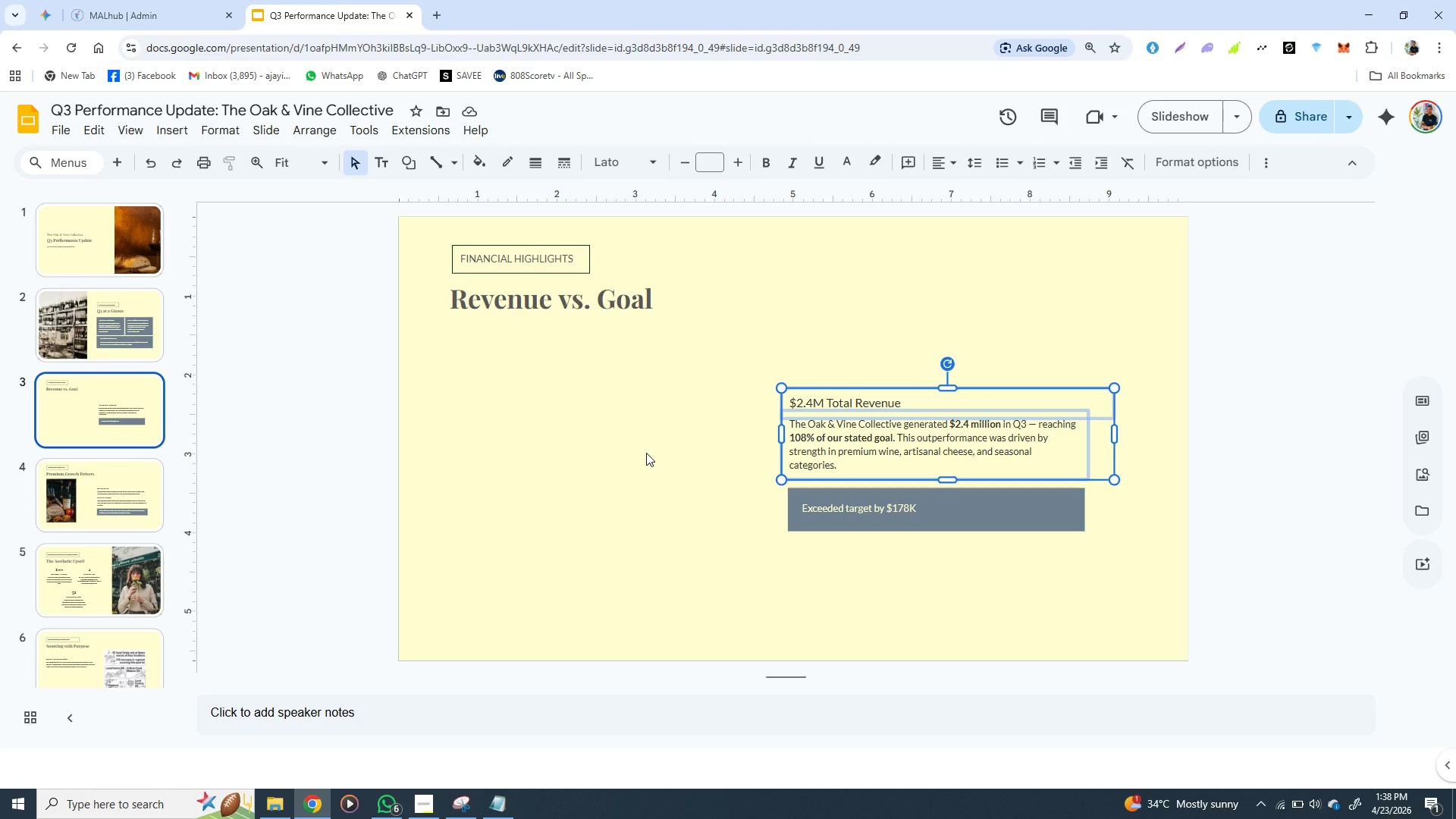 
wait(28.45)
 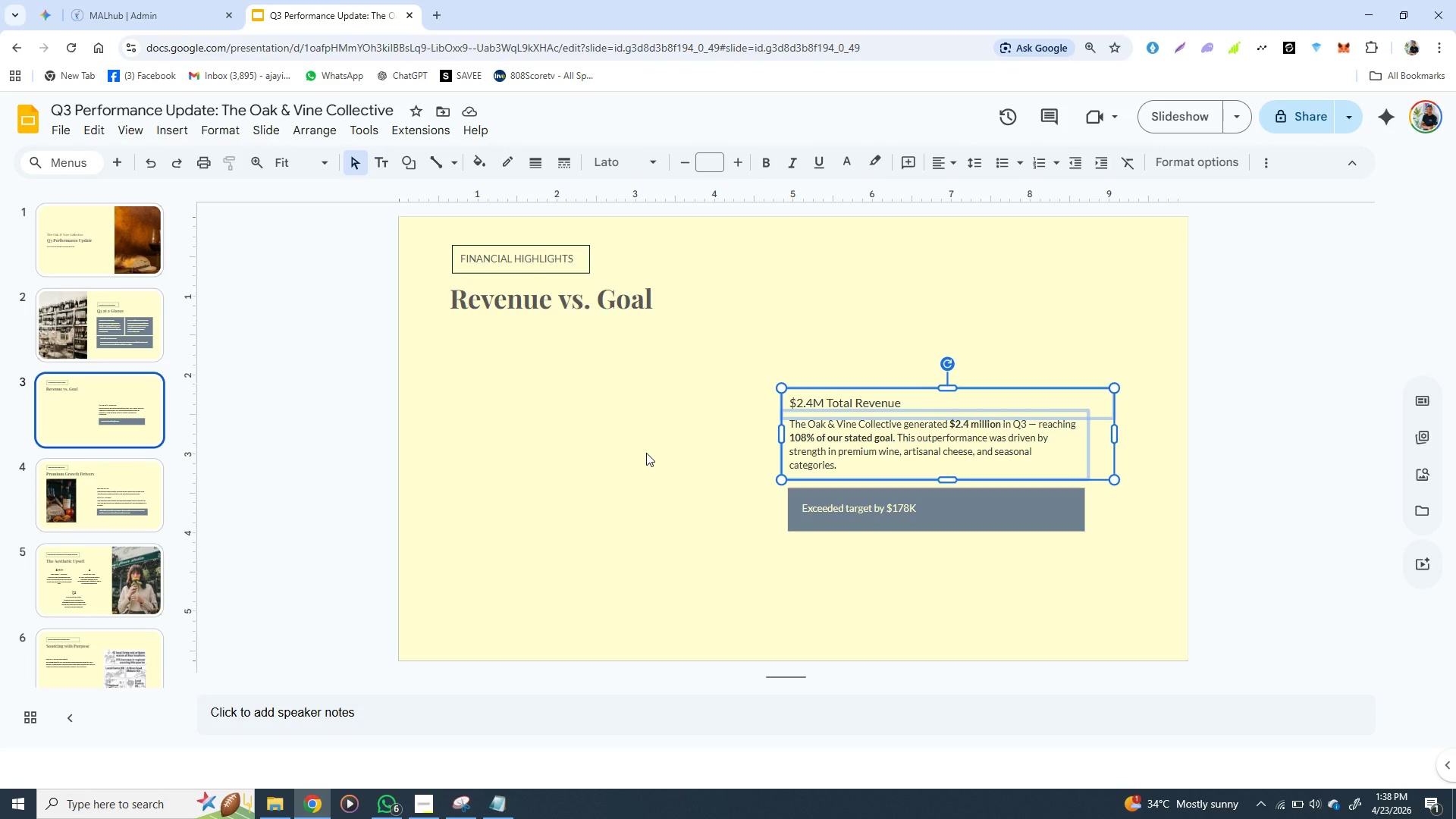 
left_click([507, 311])
 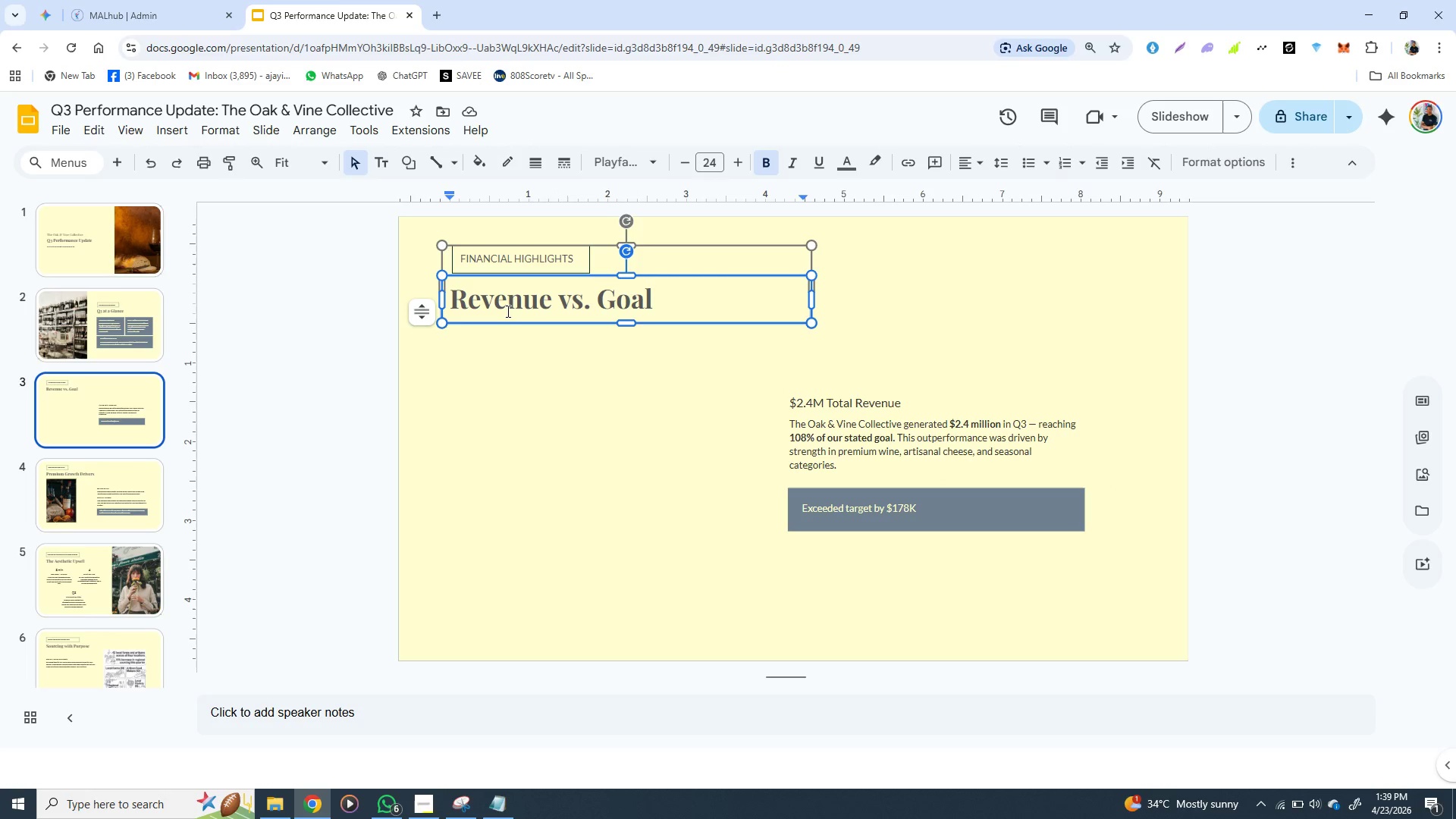 
wait(7.64)
 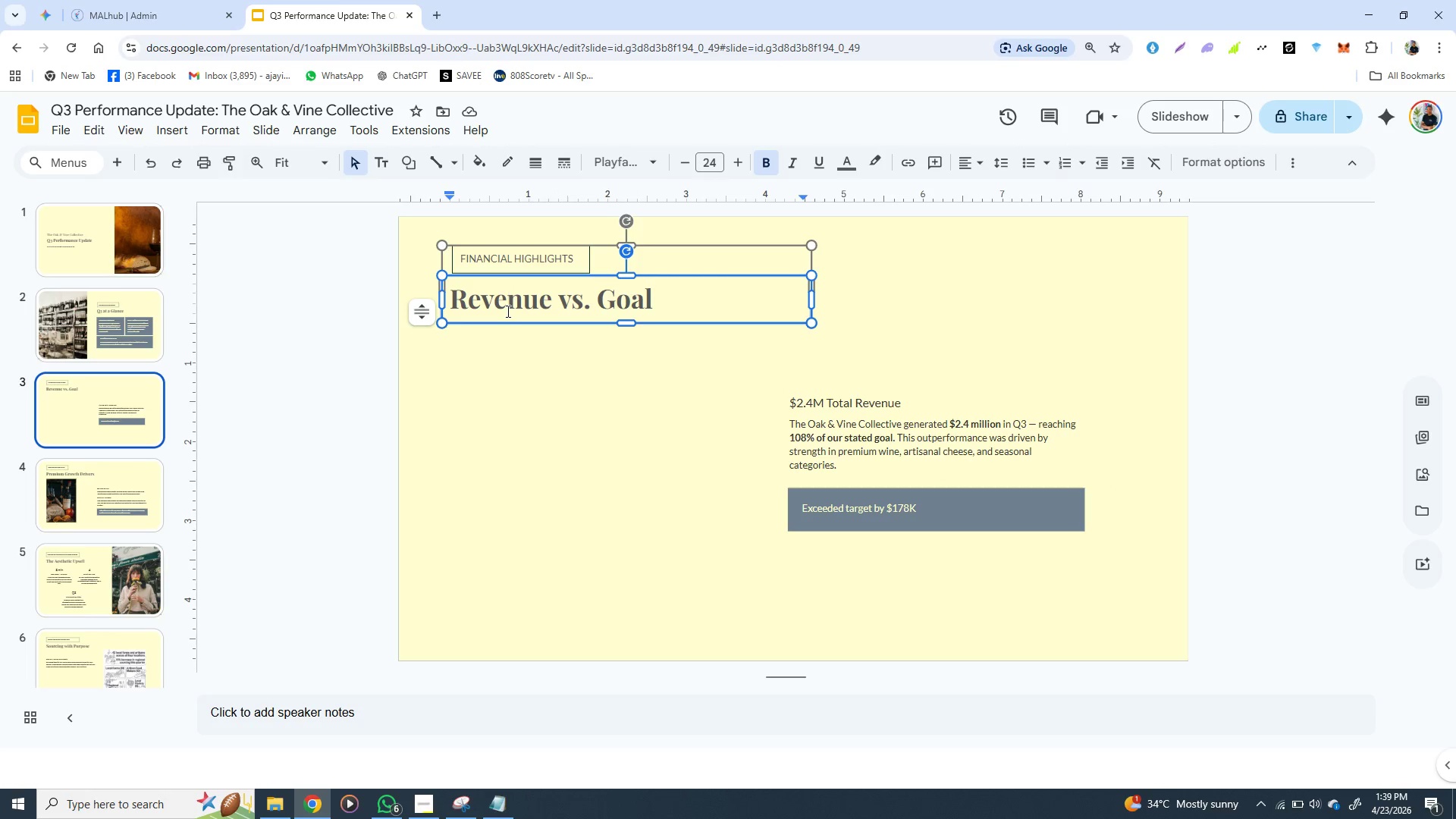 
left_click([842, 457])
 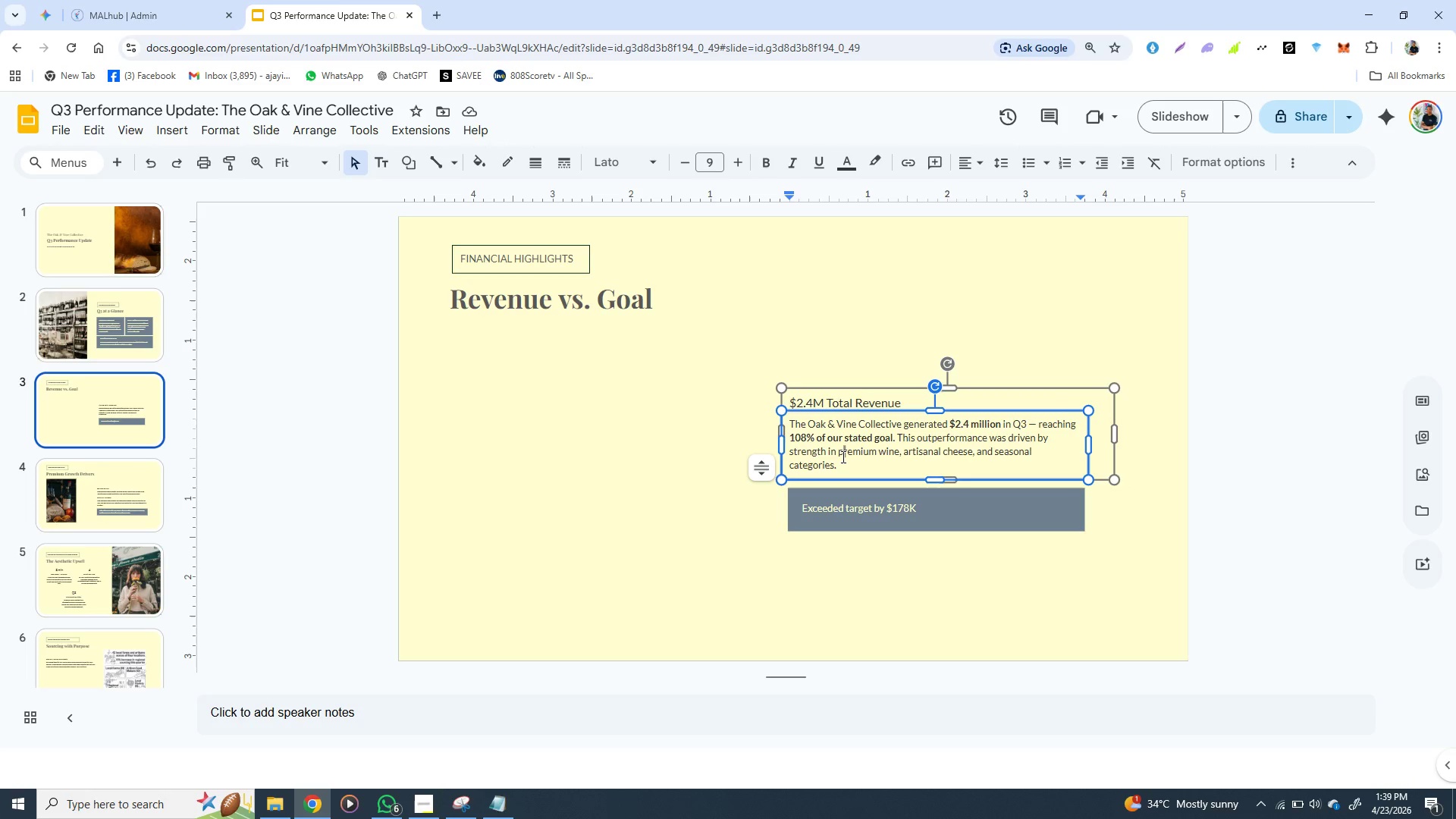 
wait(18.45)
 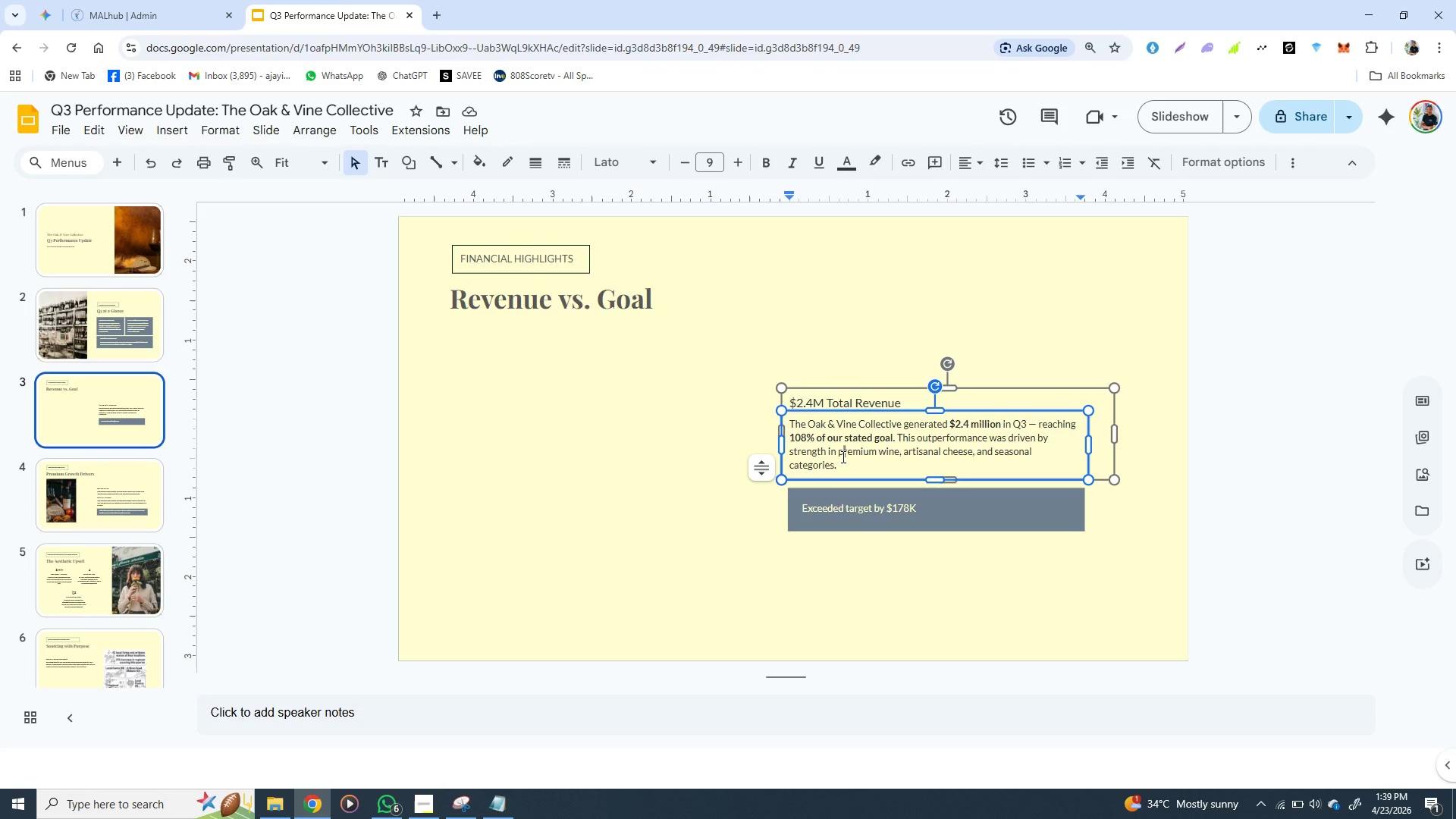 
left_click([573, 310])
 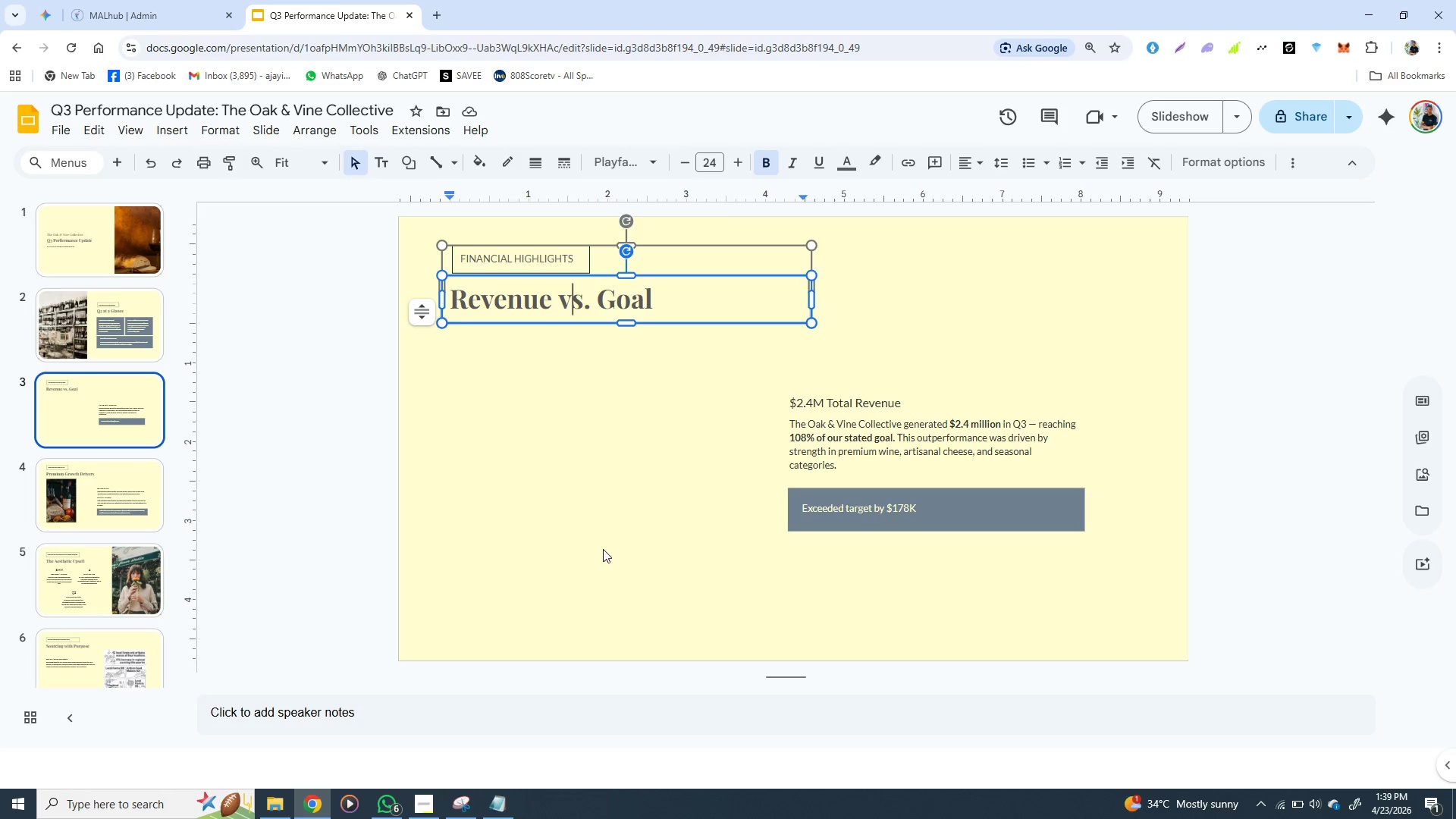 
wait(29.34)
 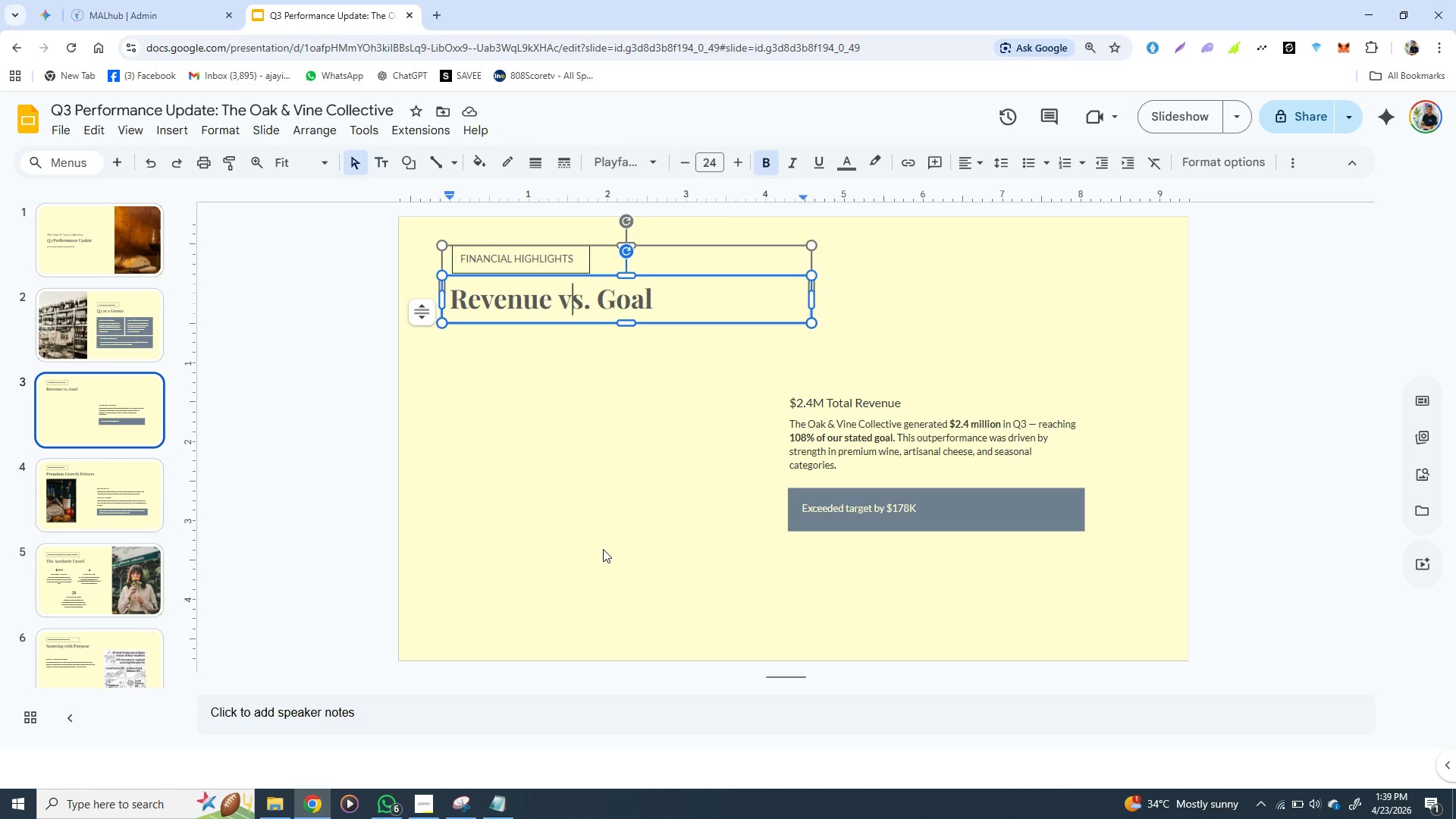 
left_click([846, 444])
 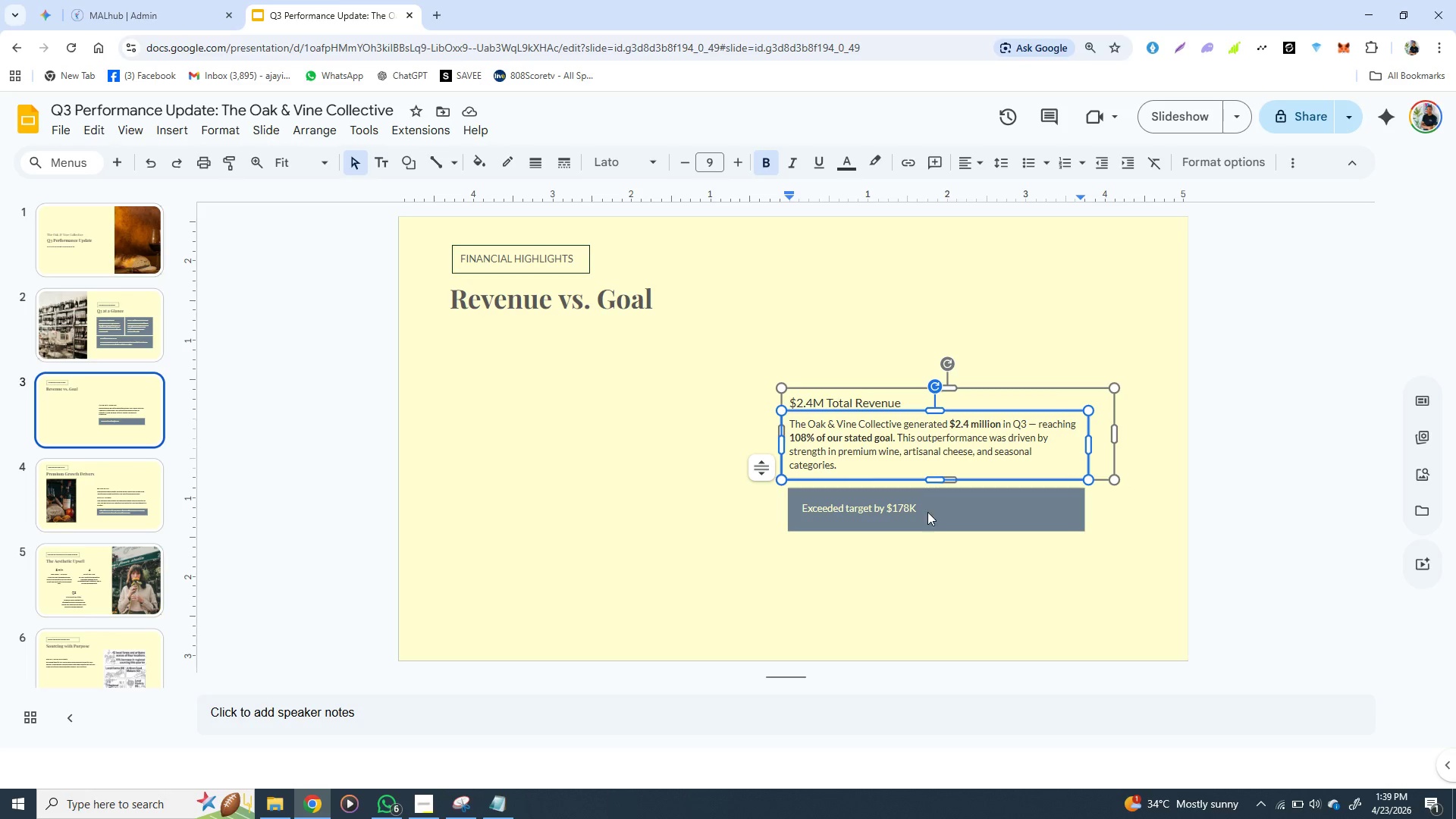 
wait(10.75)
 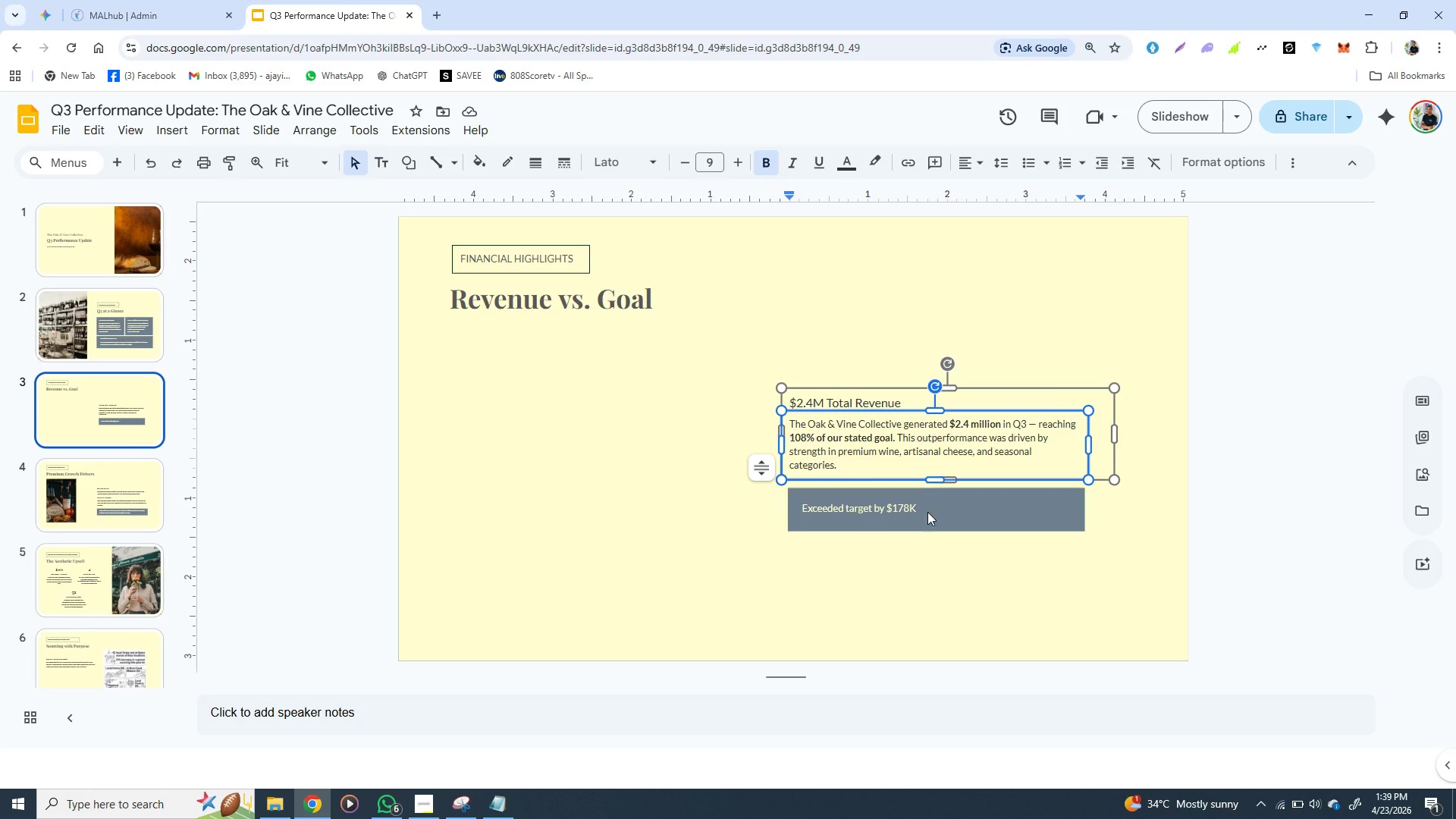 
left_click([521, 284])
 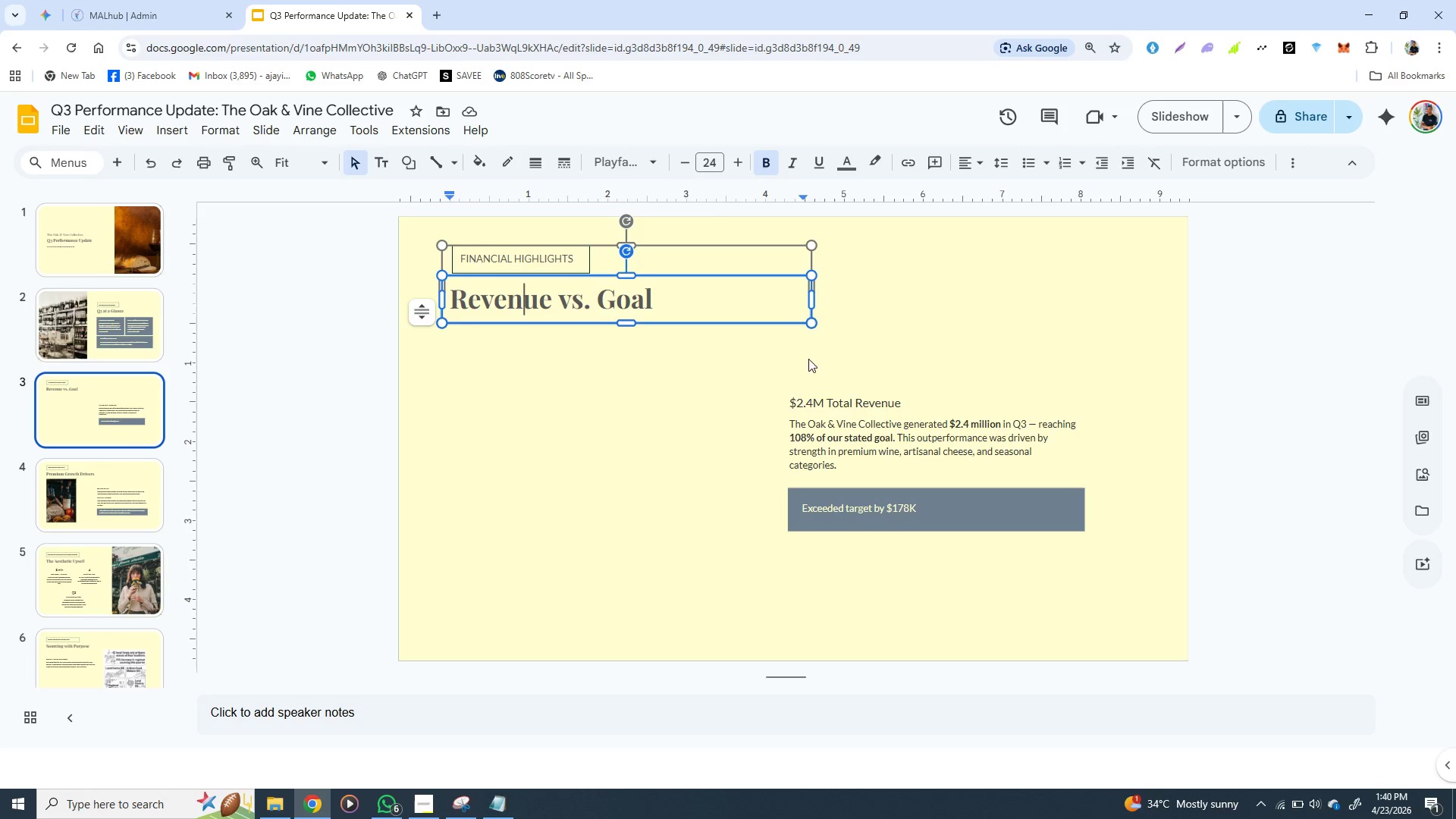 
wait(57.34)
 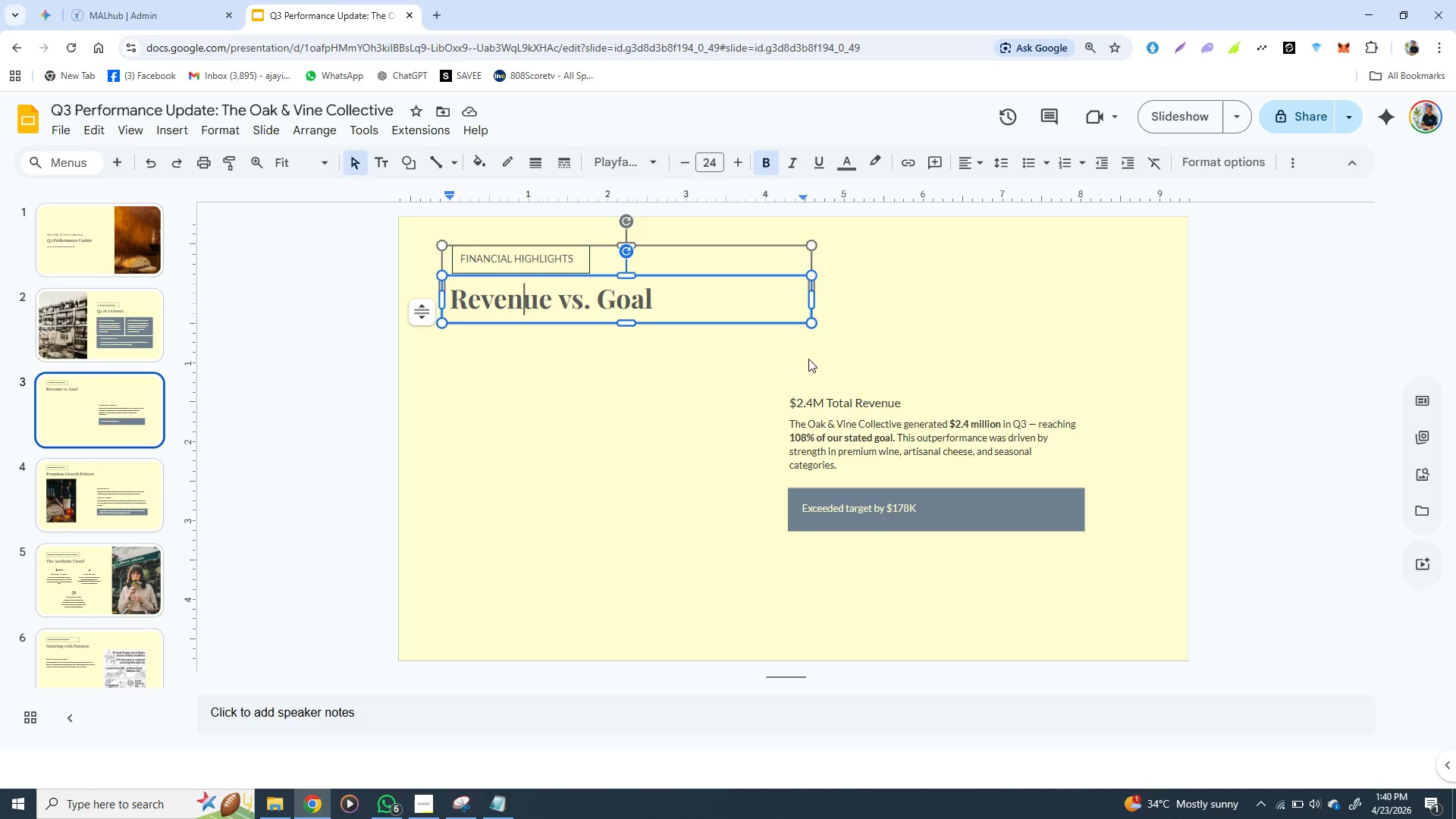 
left_click([808, 433])
 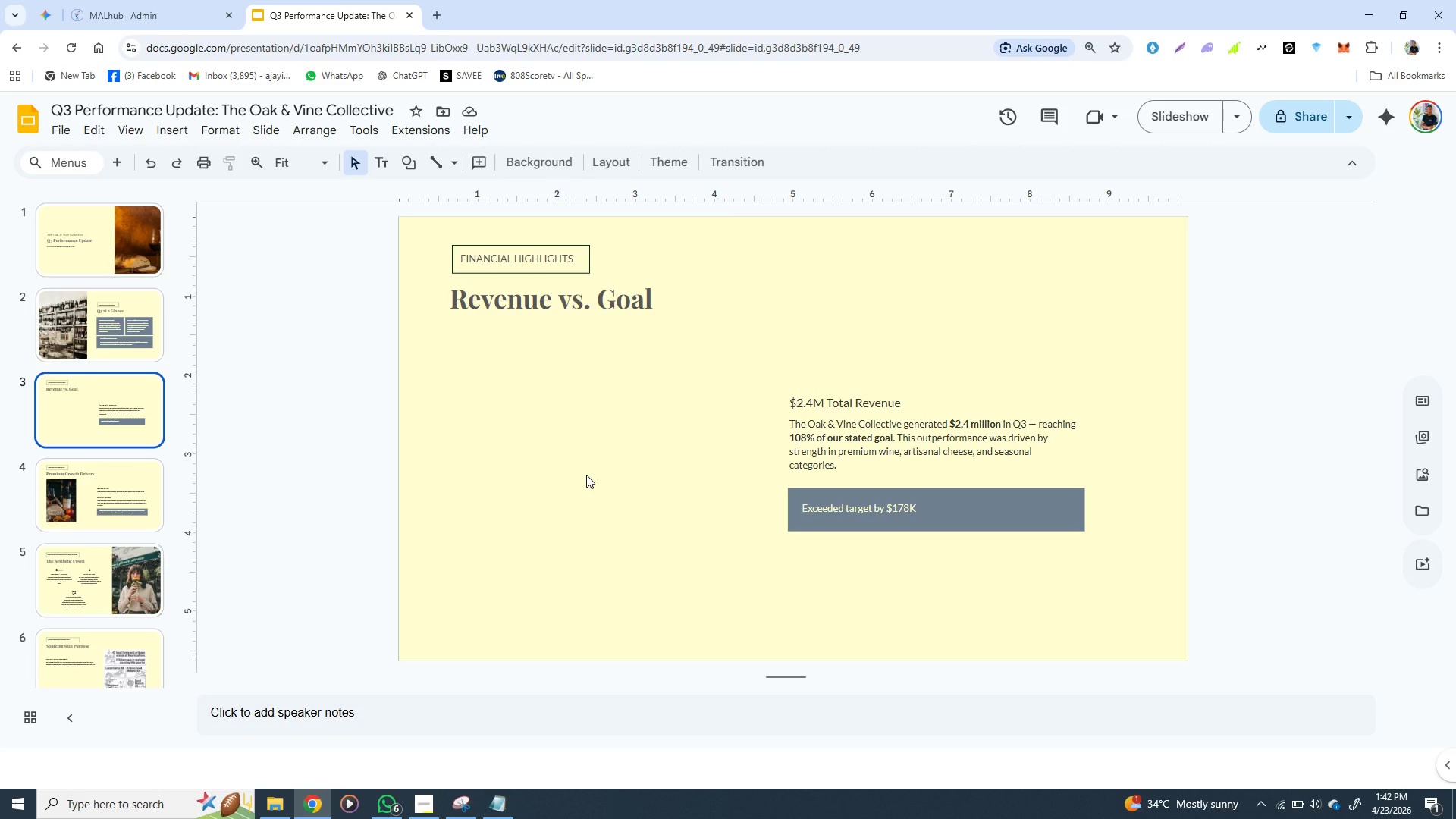 
wait(95.28)
 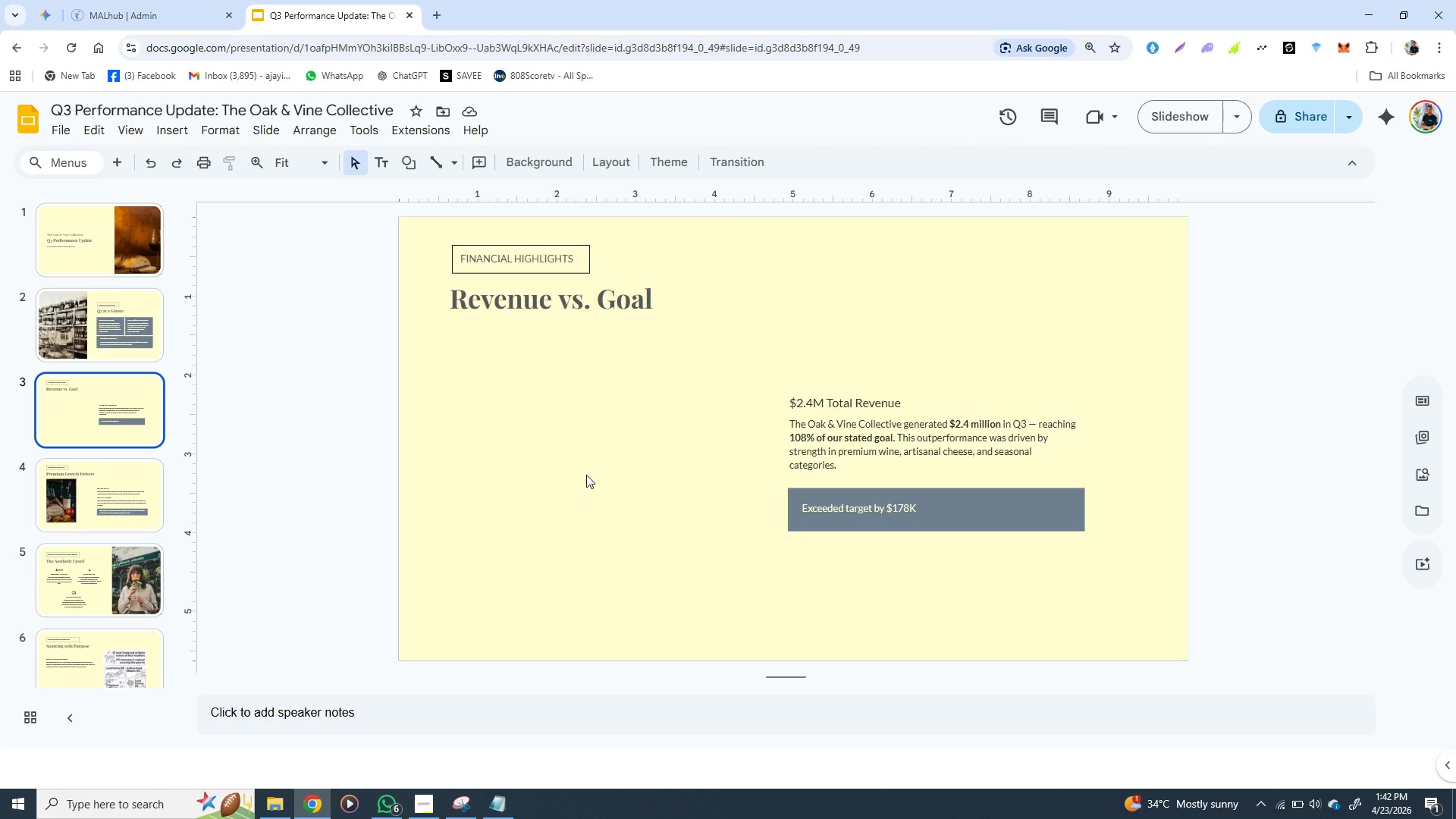 
left_click([818, 431])
 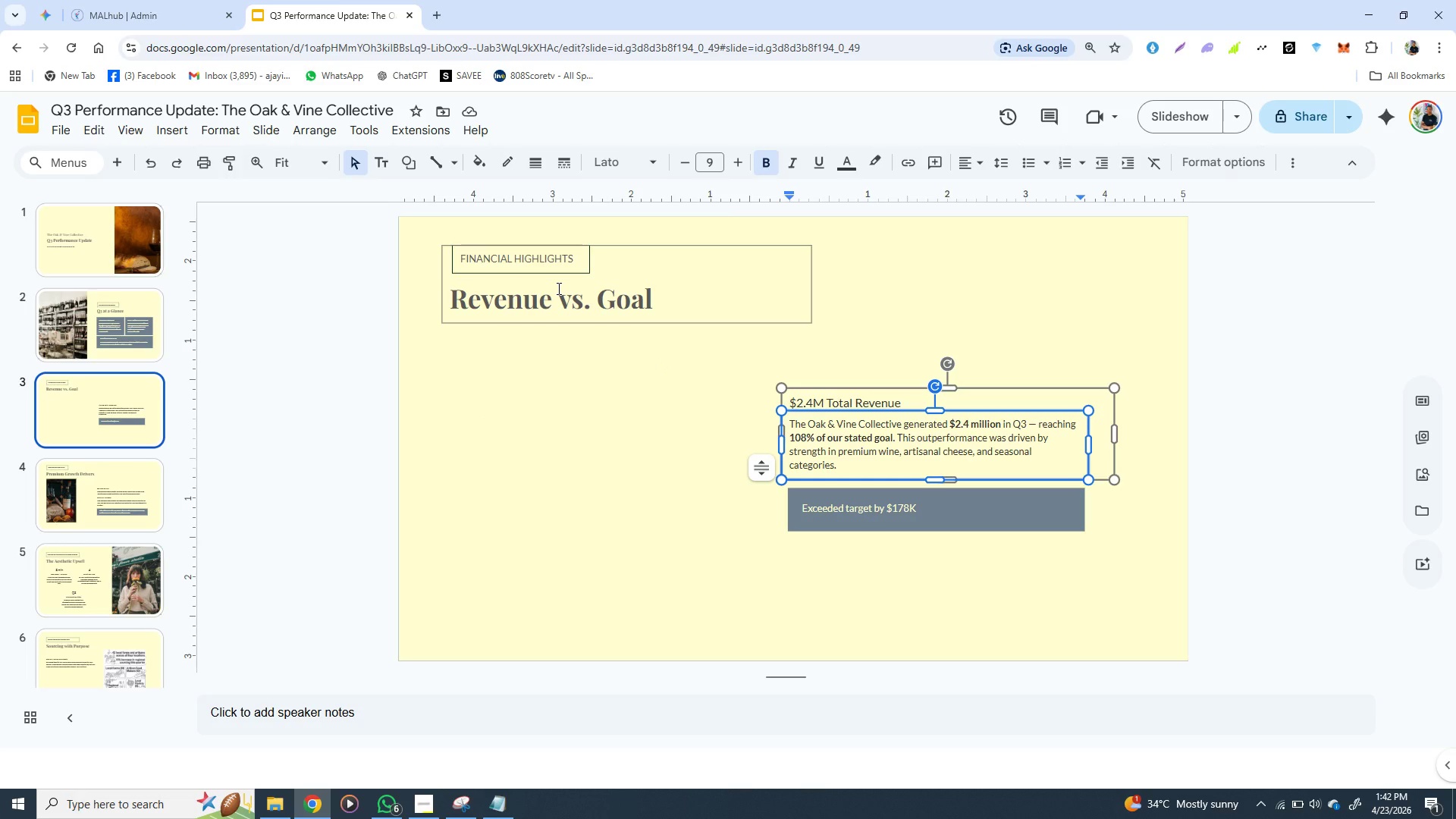 
left_click([557, 287])
 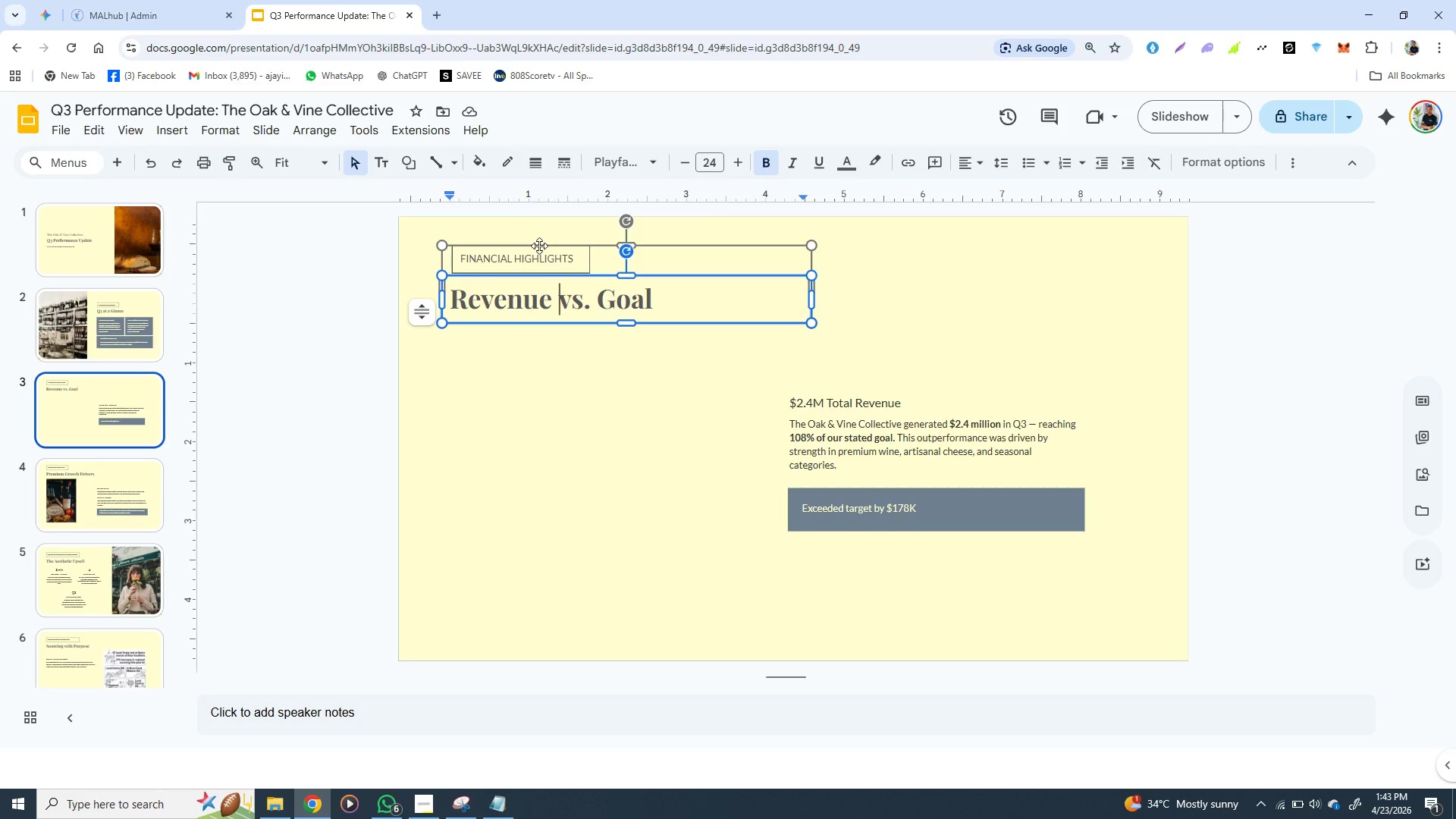 
wait(64.05)
 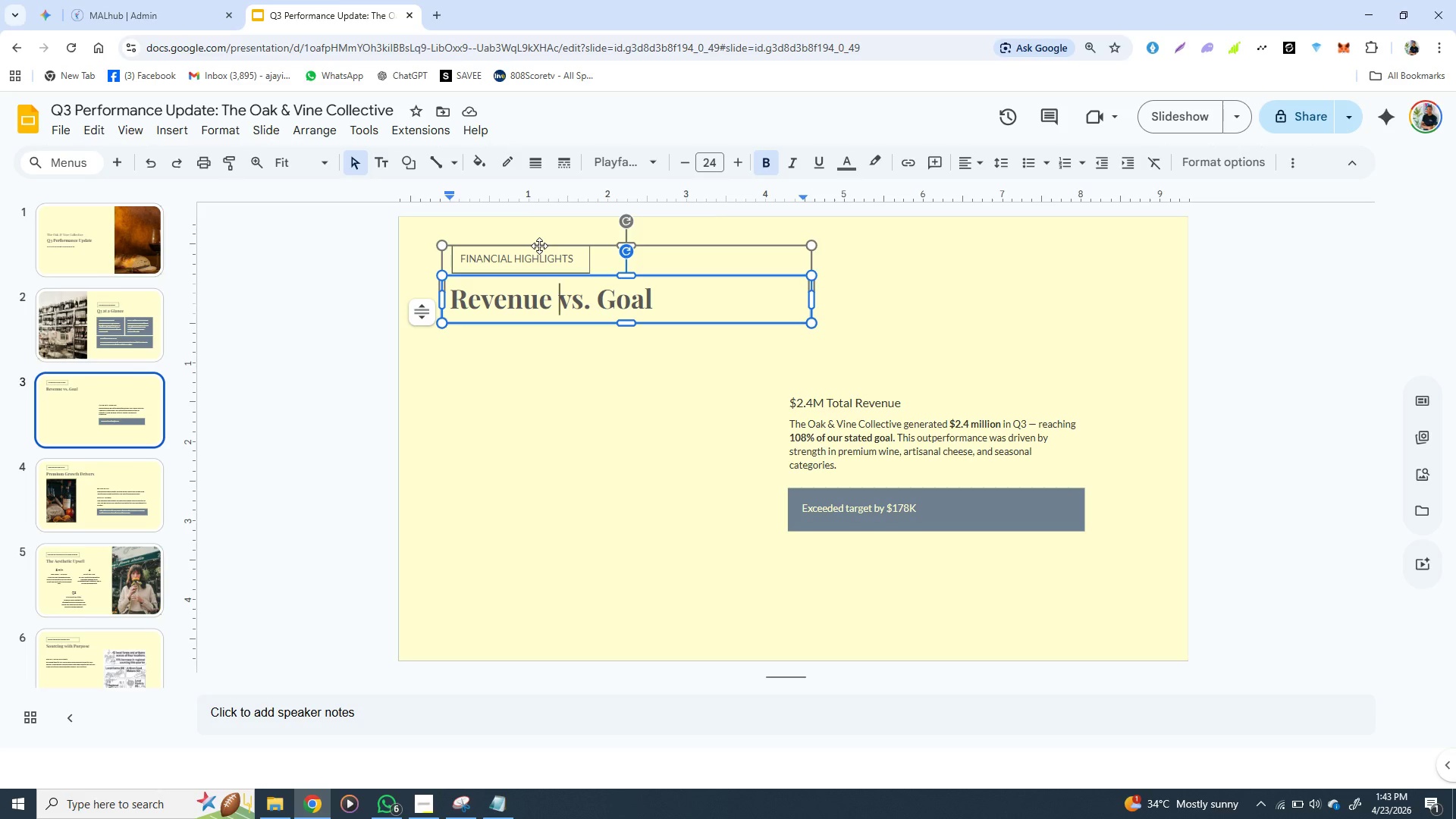 
left_click([932, 440])
 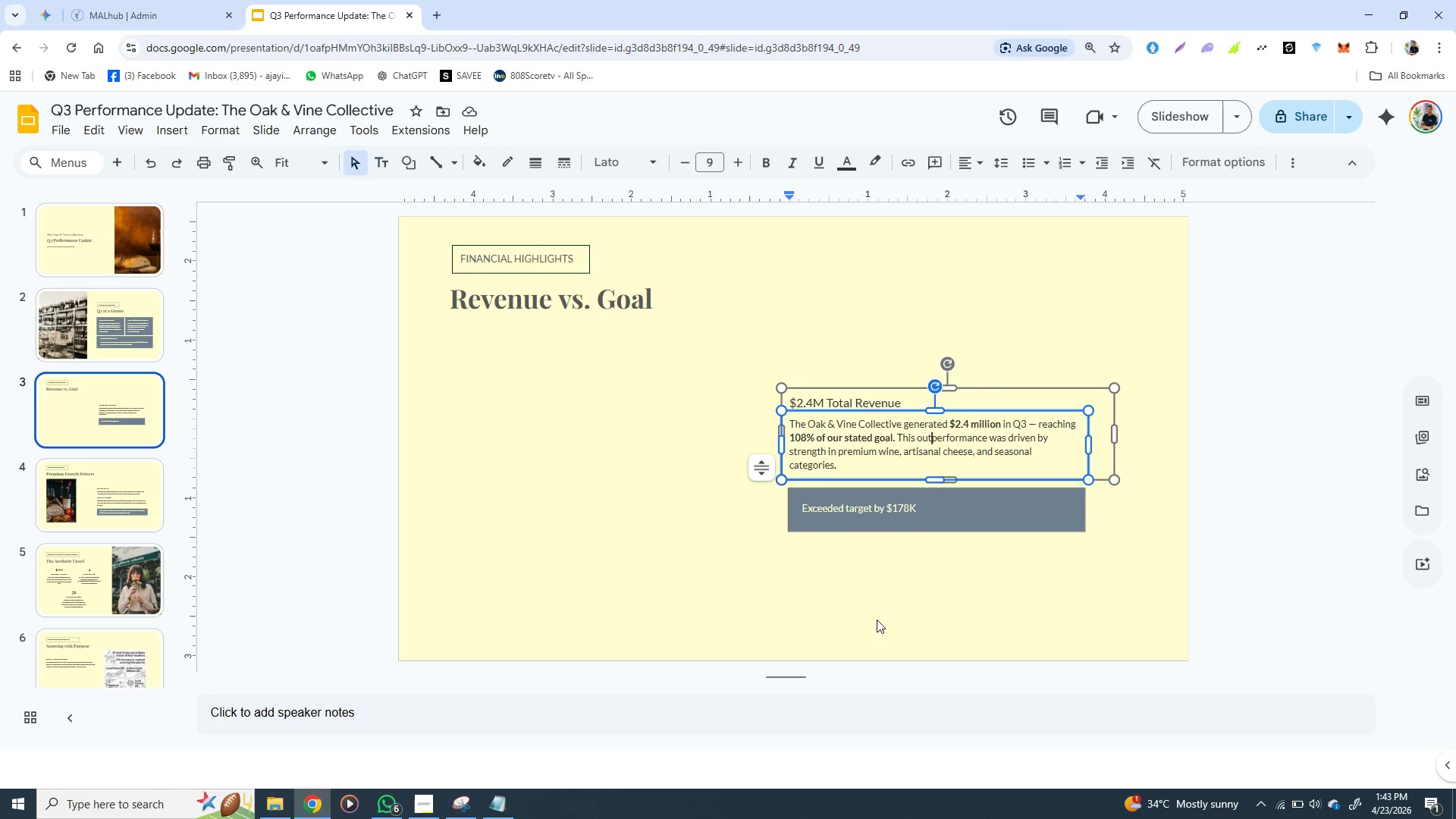 
wait(20.3)
 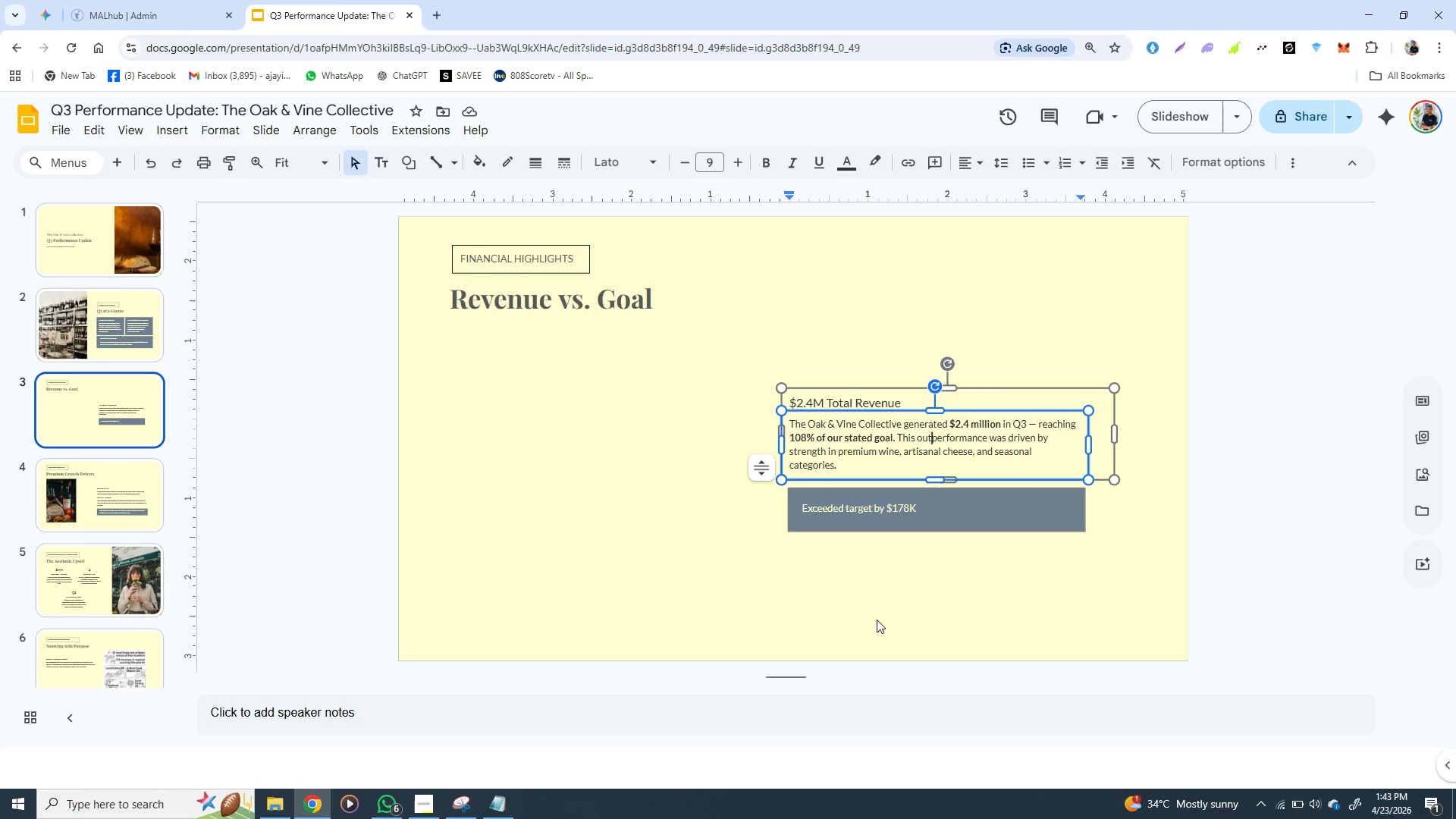 
left_click([611, 548])
 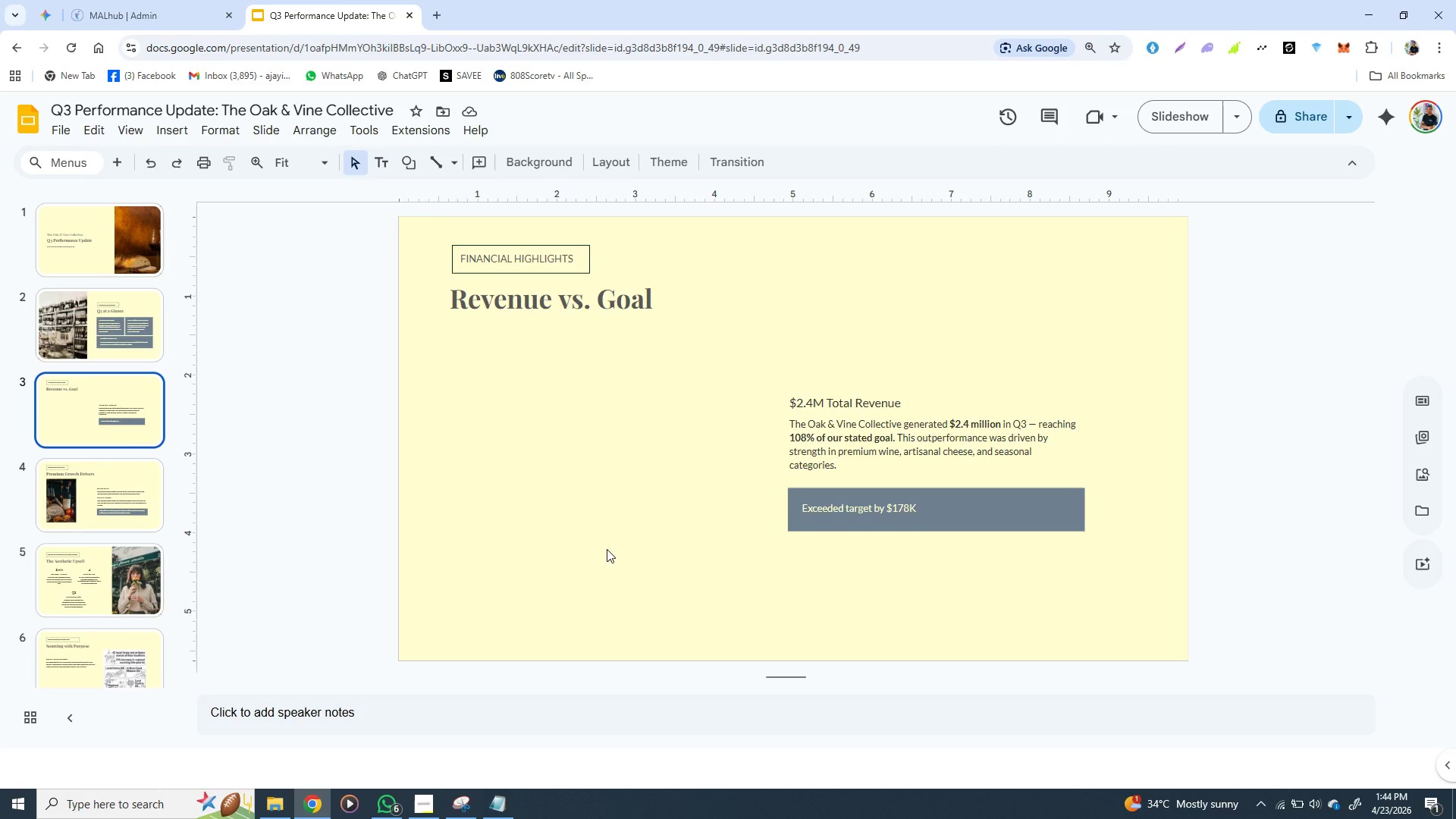 
wait(11.59)
 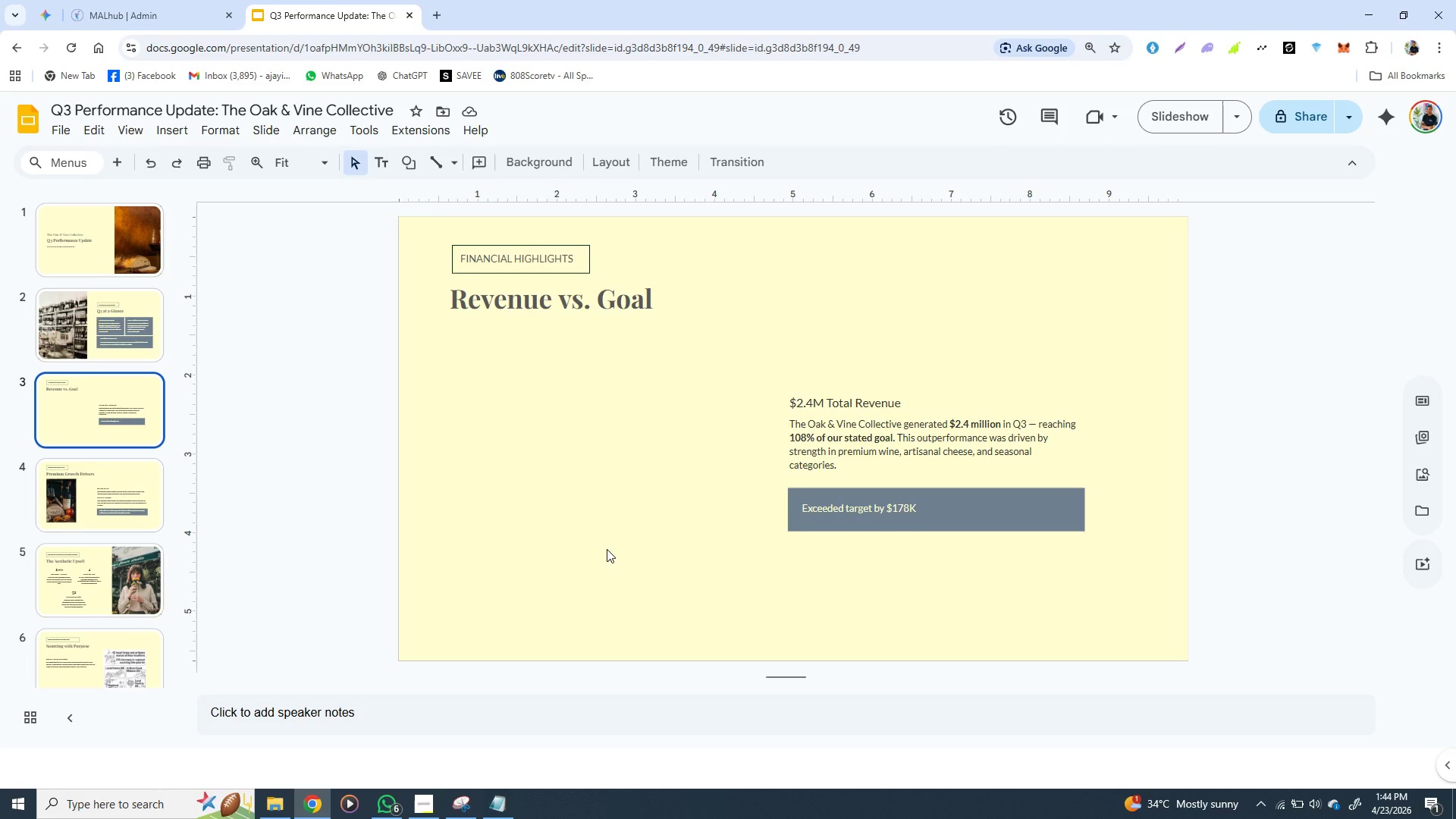 
left_click_drag(start_coordinate=[403, 799], to_coordinate=[409, 806])
 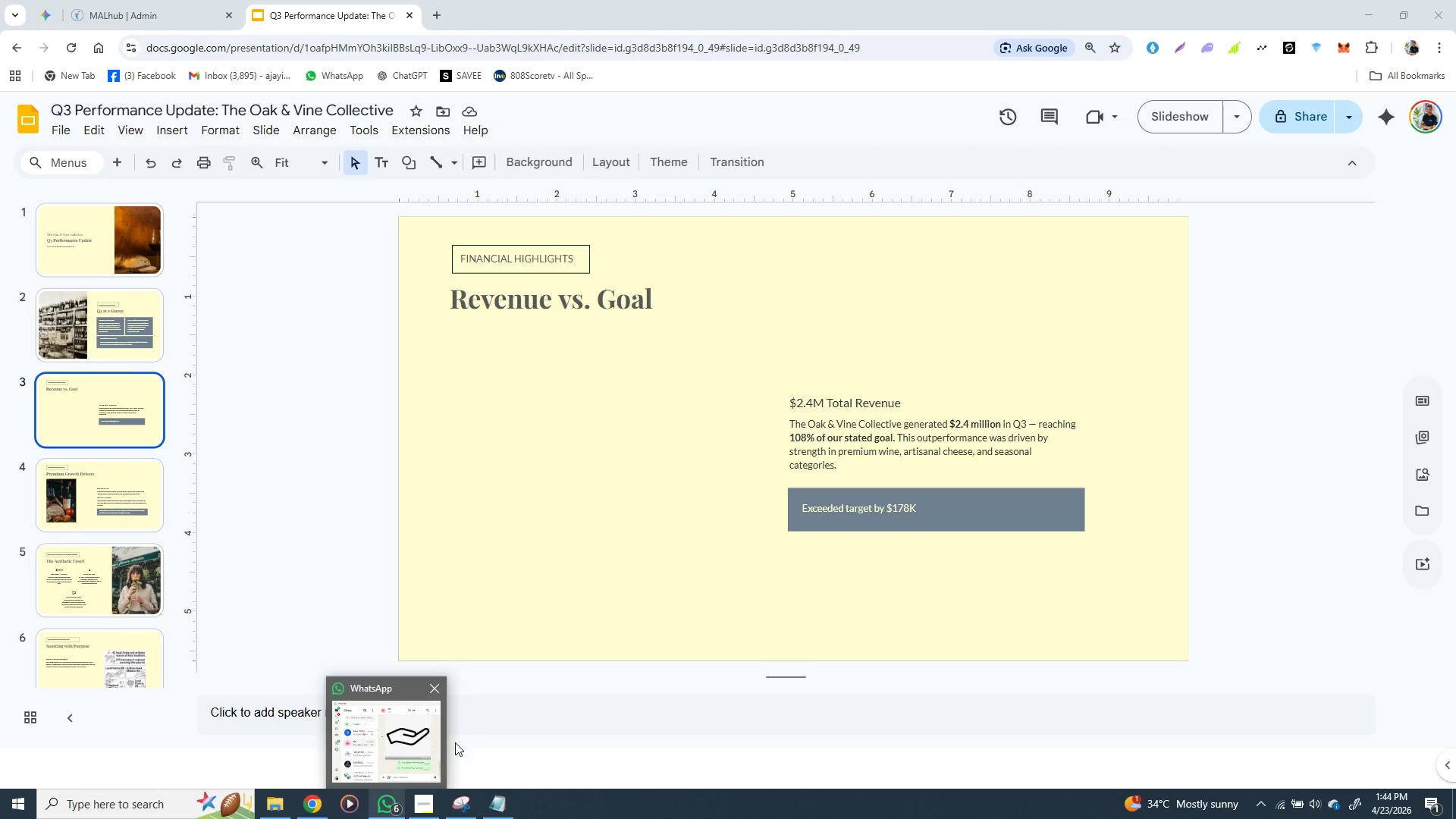 
left_click_drag(start_coordinate=[576, 581], to_coordinate=[570, 573])
 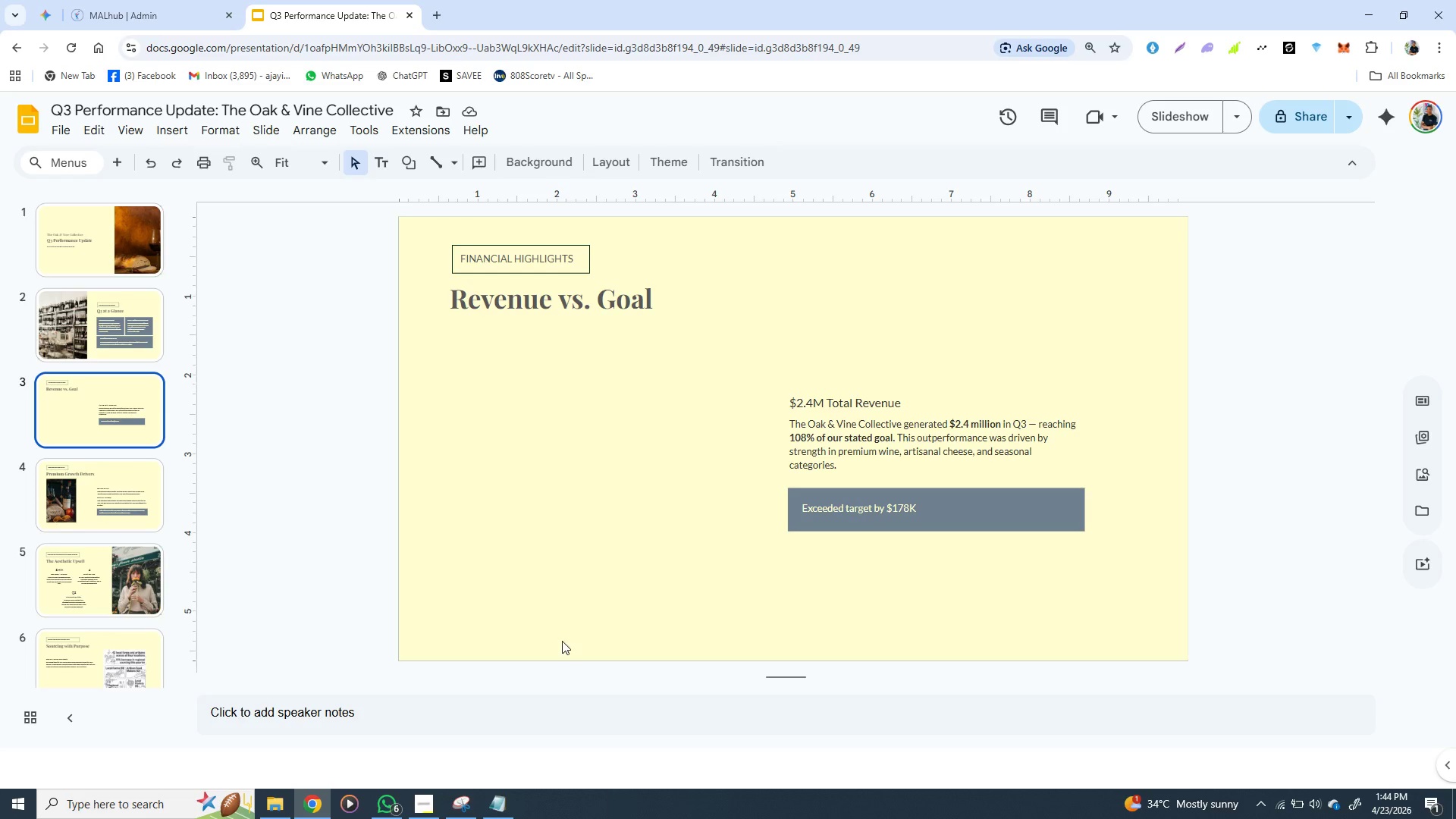 
wait(5.2)
 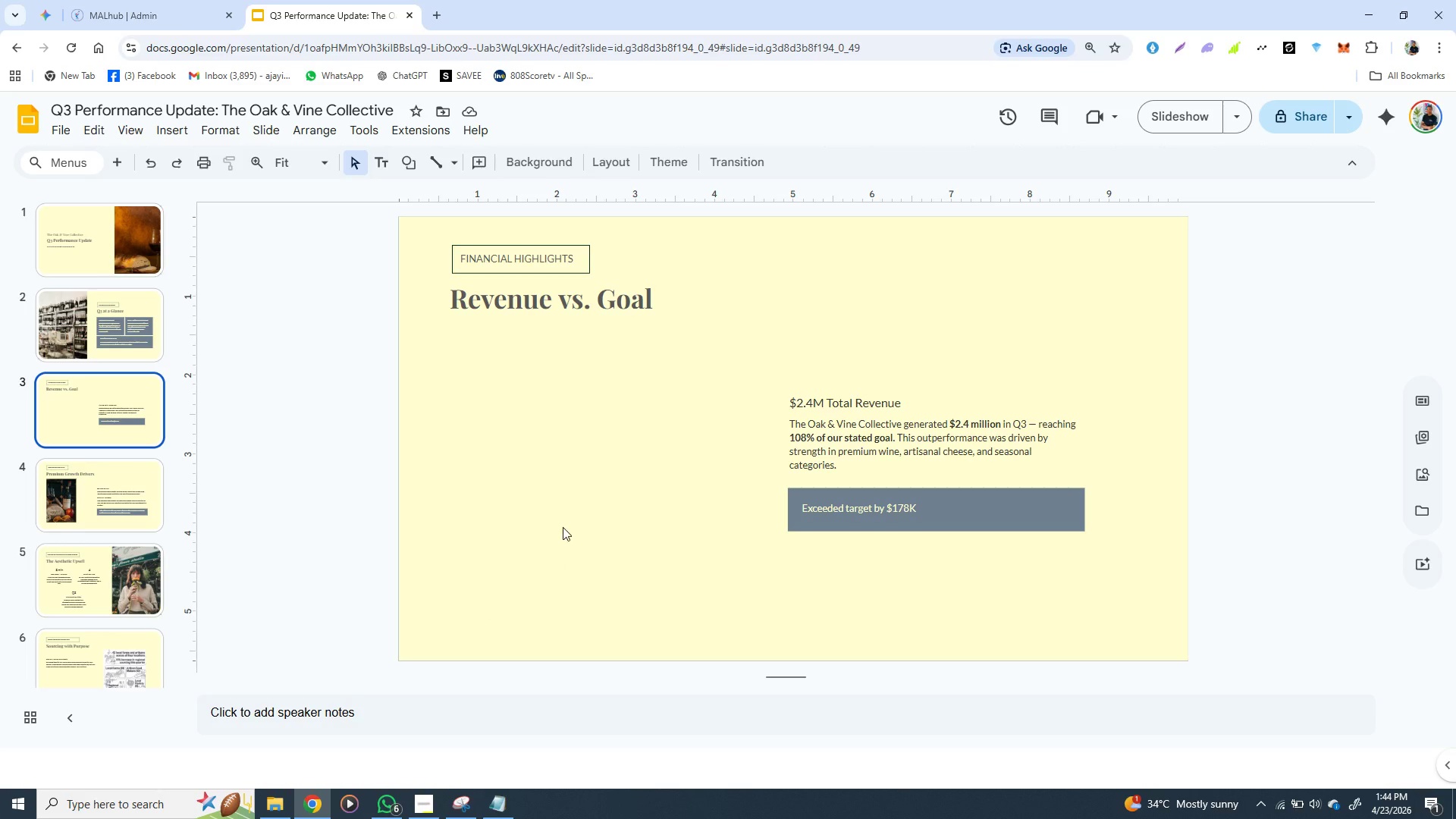 
left_click([425, 794])